 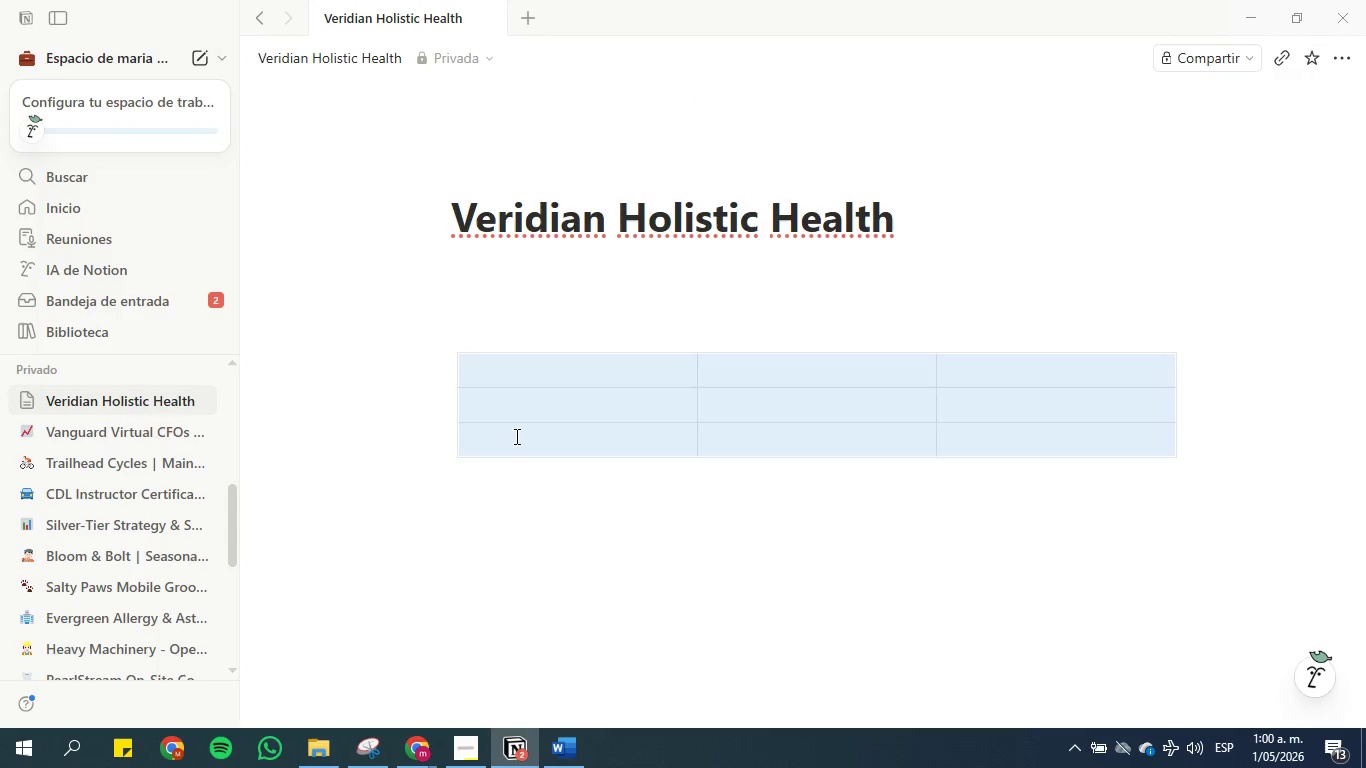 
left_click([430, 375])
 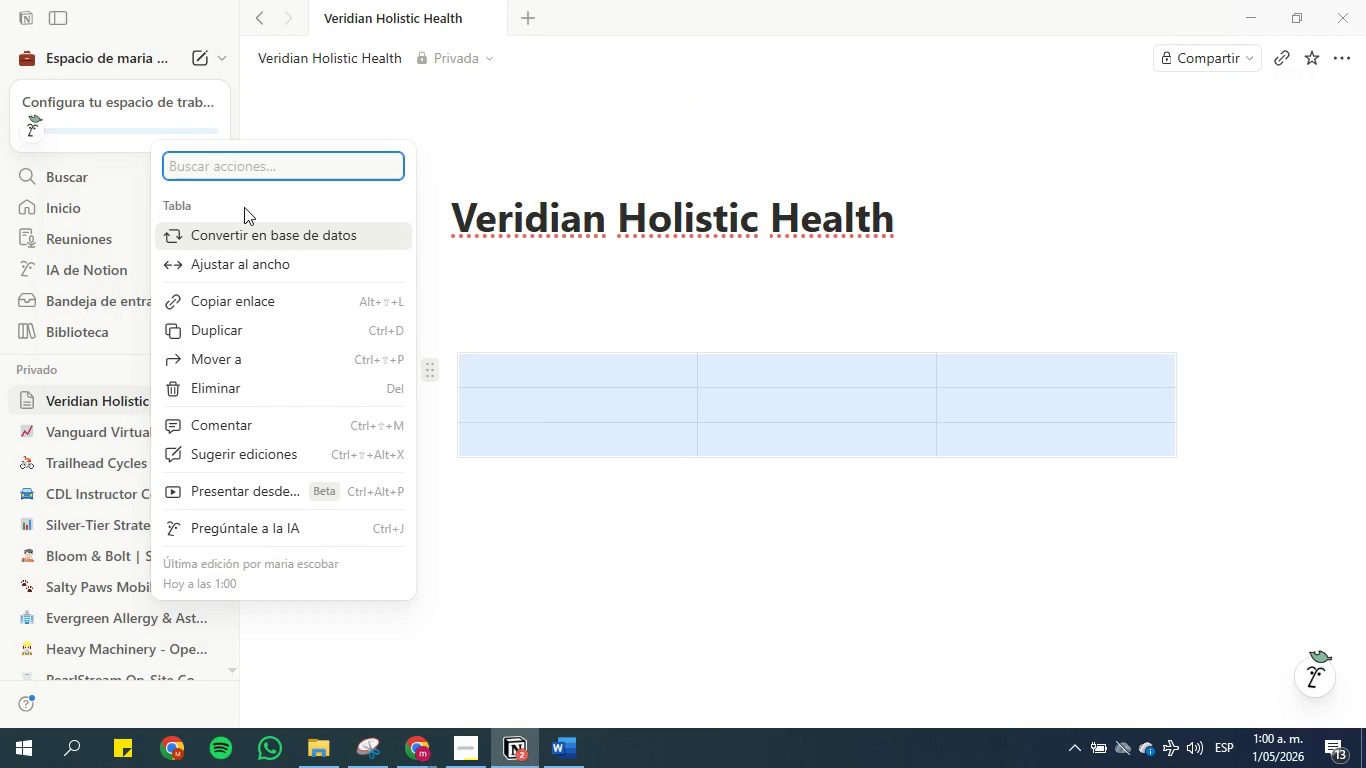 
left_click([242, 229])
 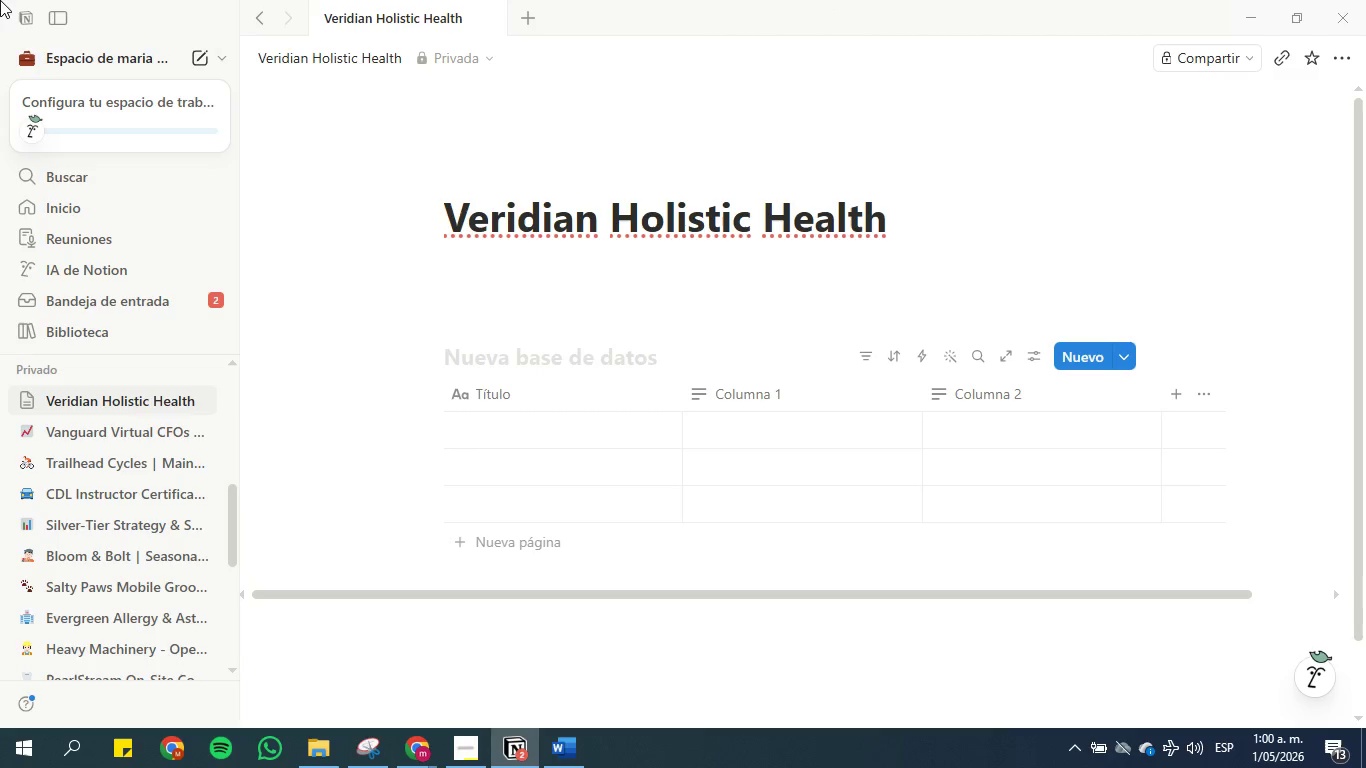 
wait(5.78)
 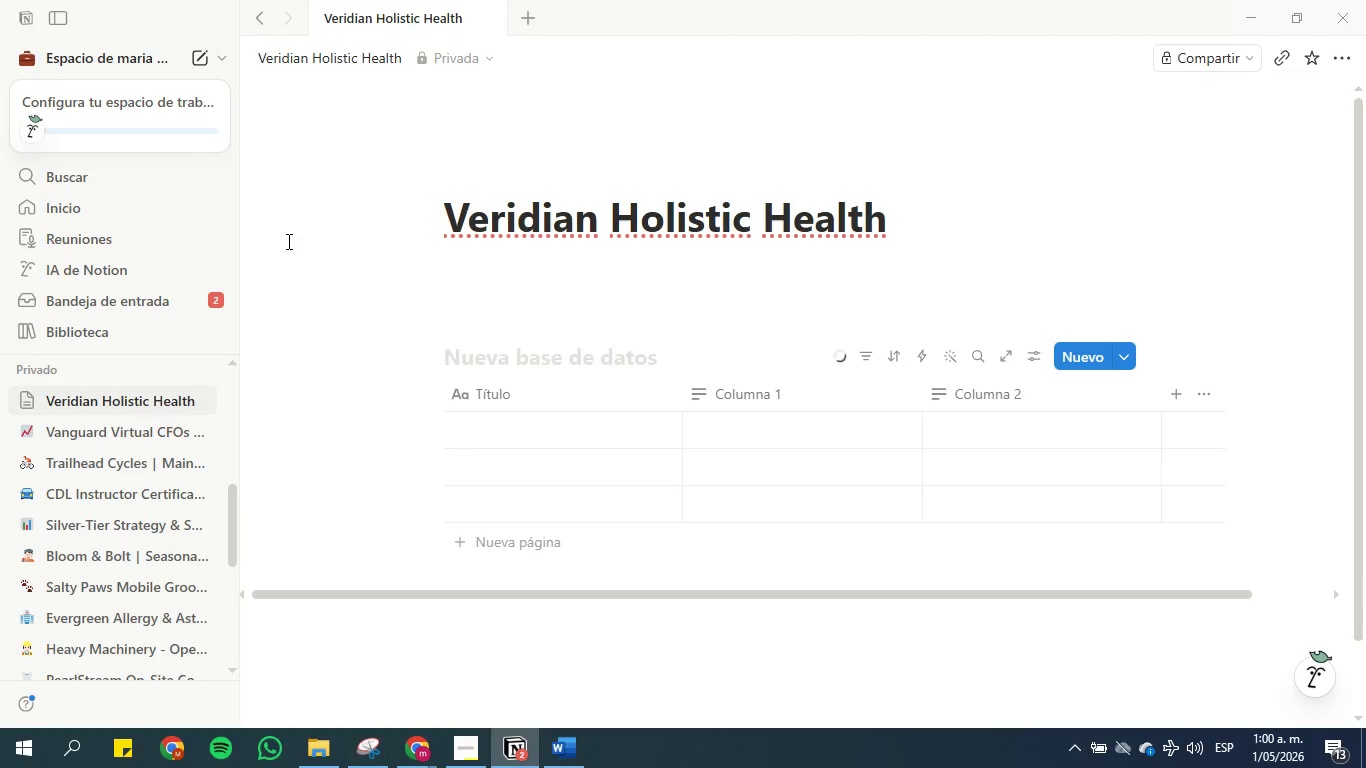 
left_click([454, 292])
 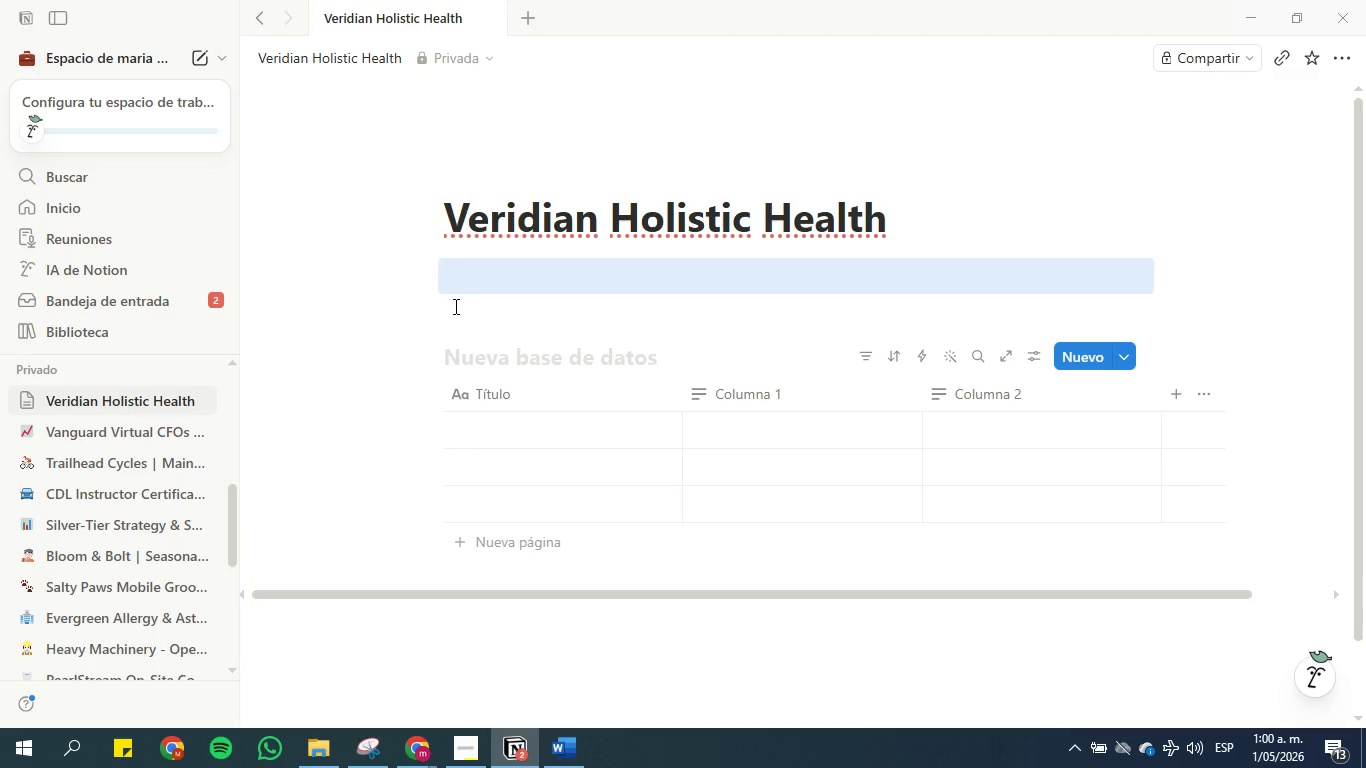 
left_click([454, 308])
 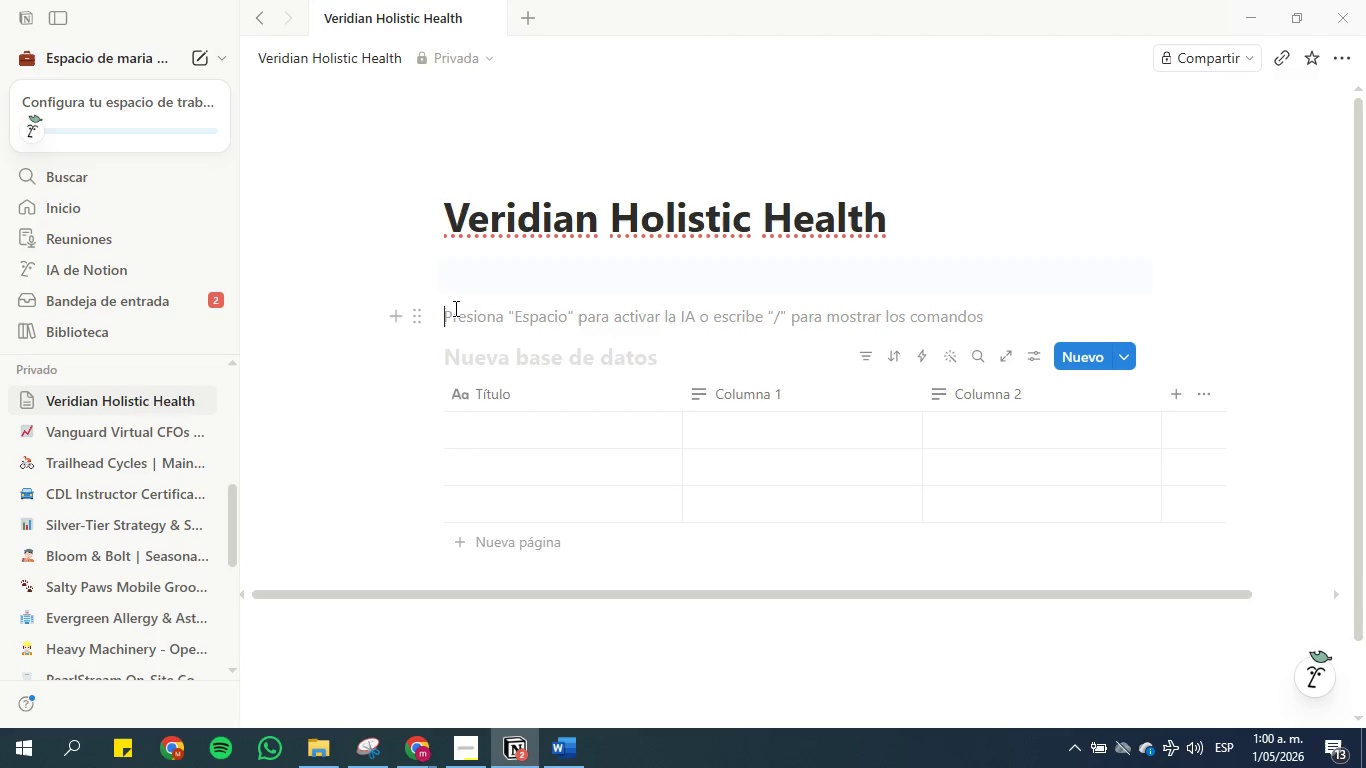 
key(Control+V)
 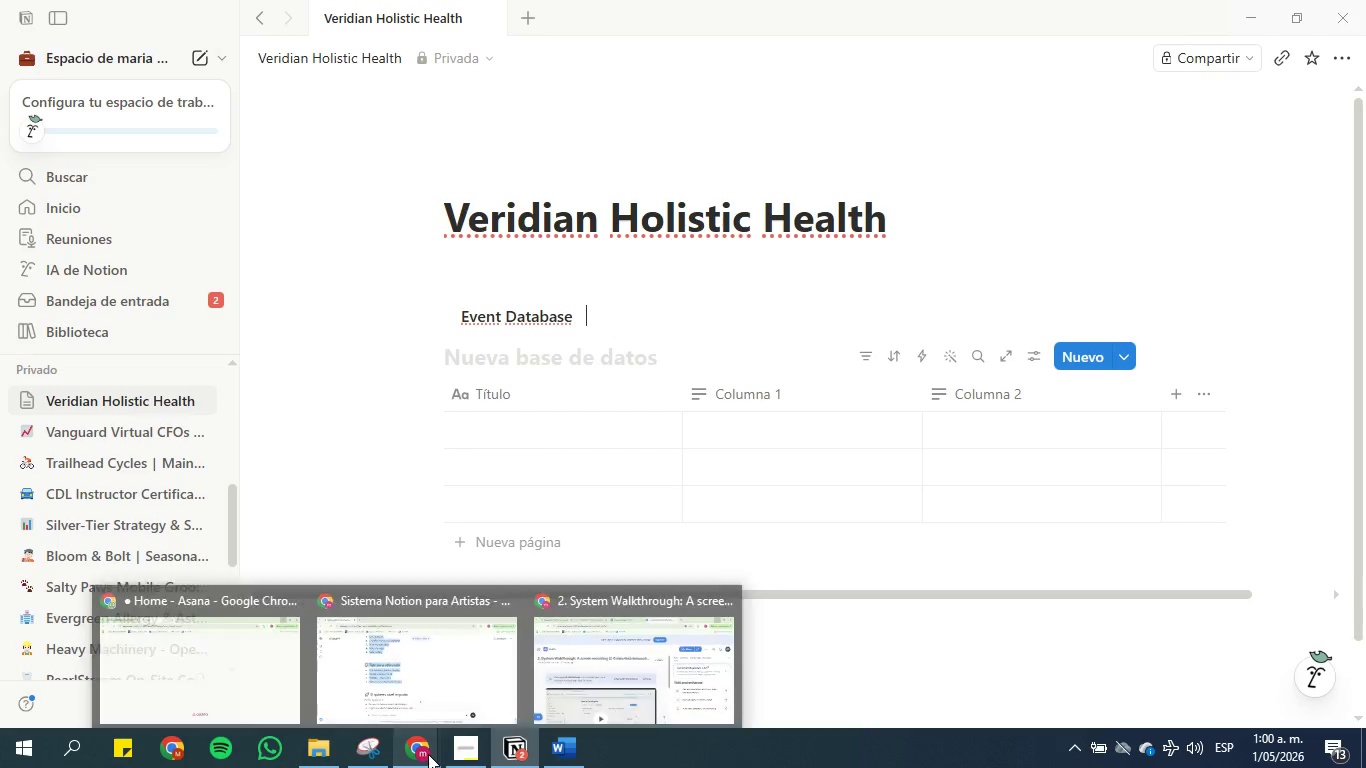 
left_click([428, 754])
 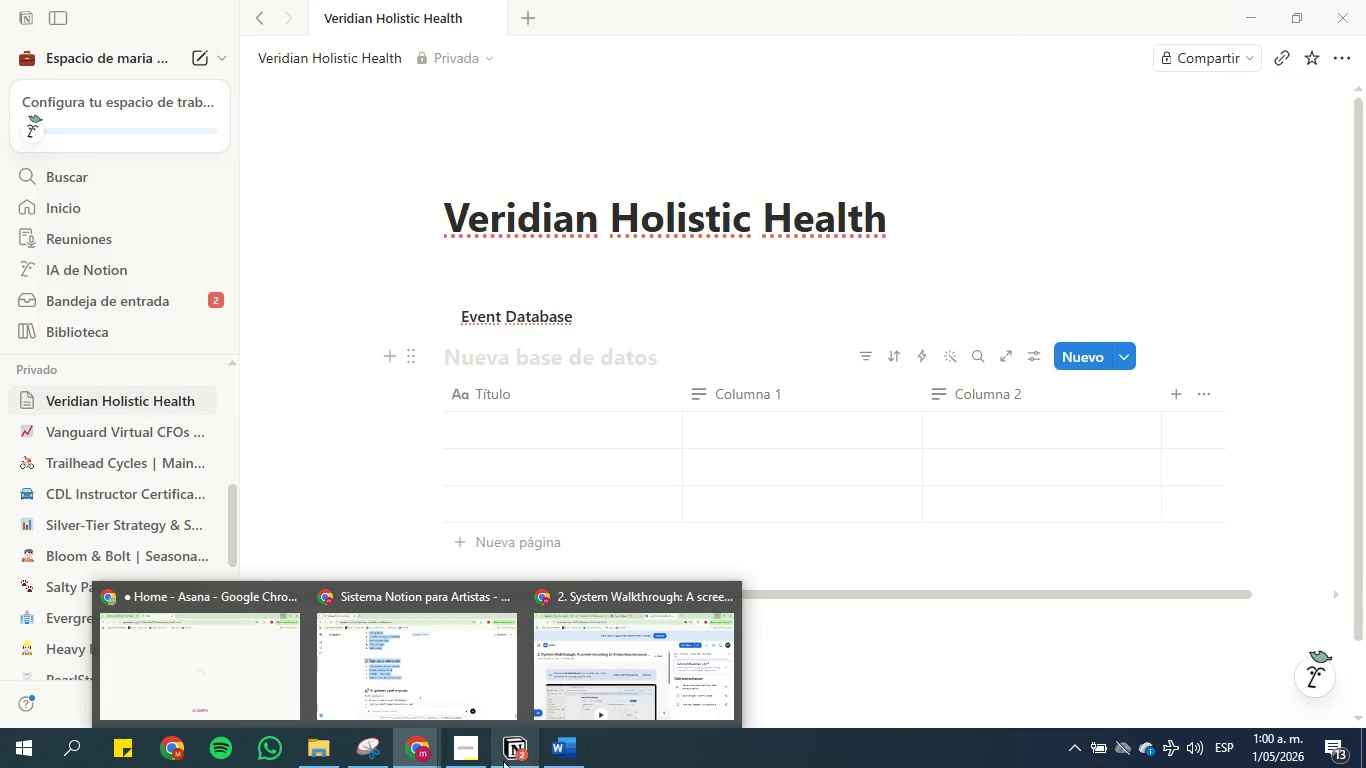 
left_click([564, 763])
 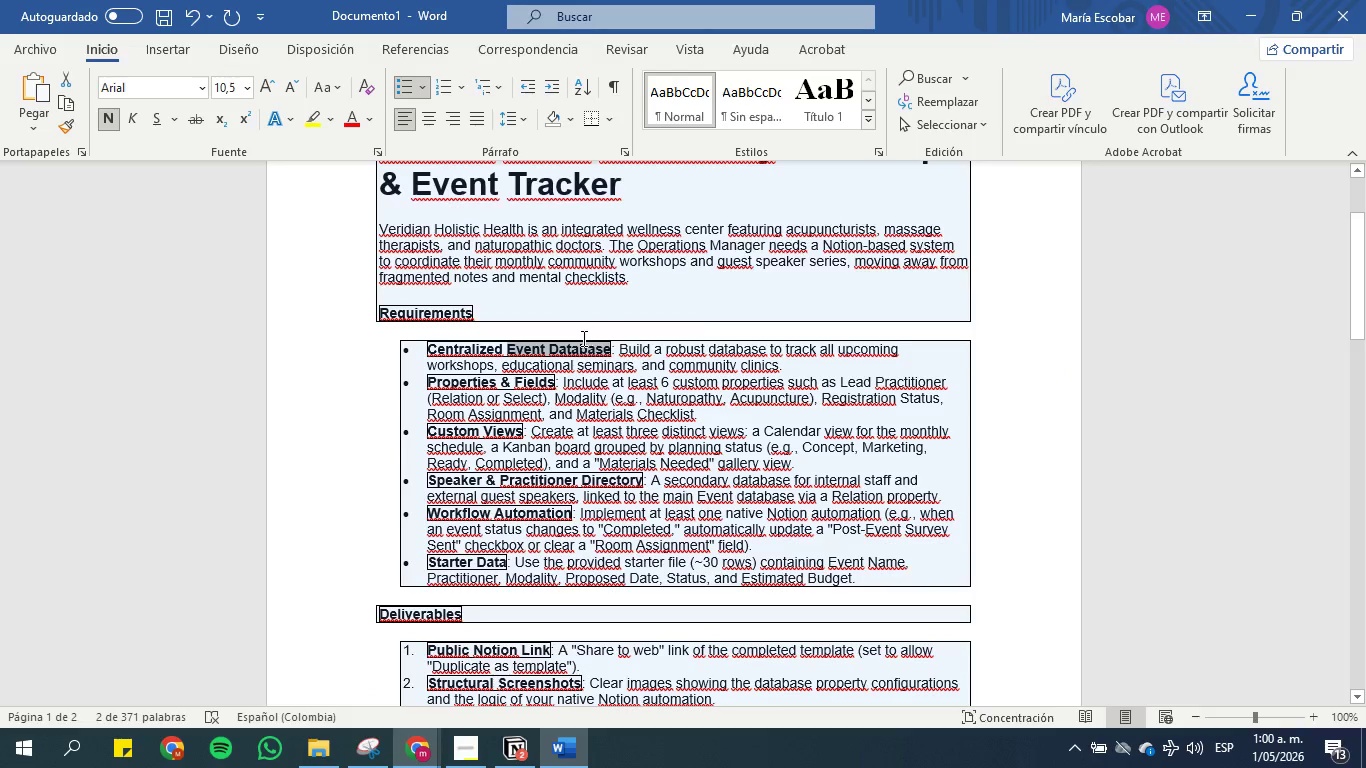 
left_click([318, 754])
 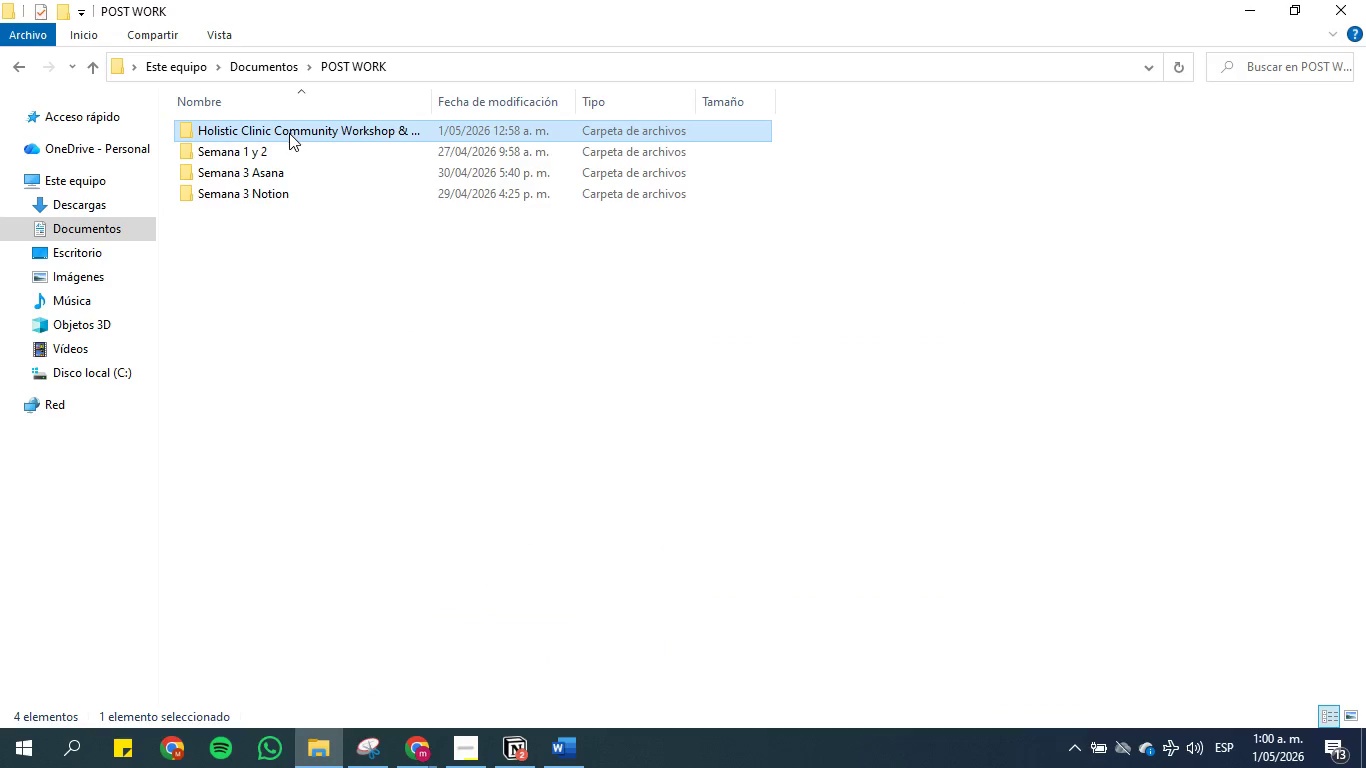 
double_click([289, 133])
 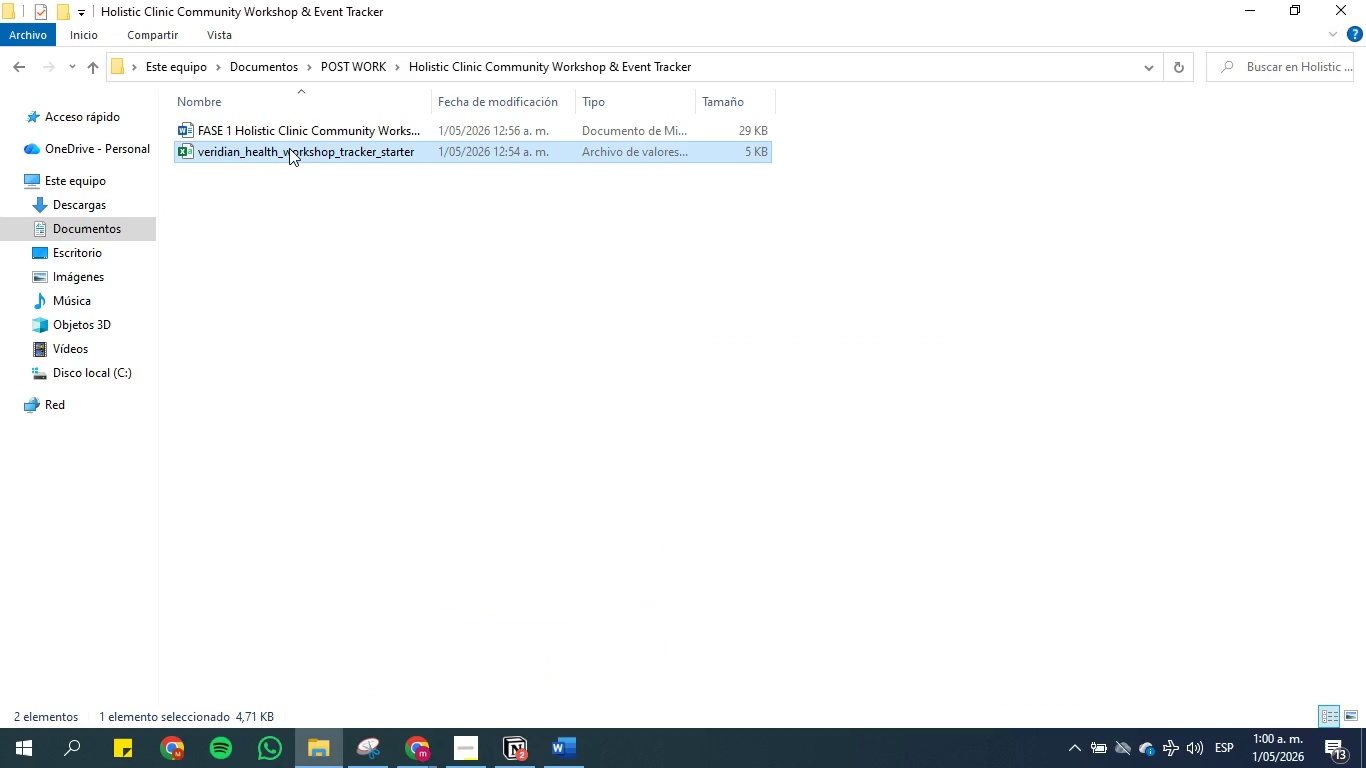 
double_click([289, 148])
 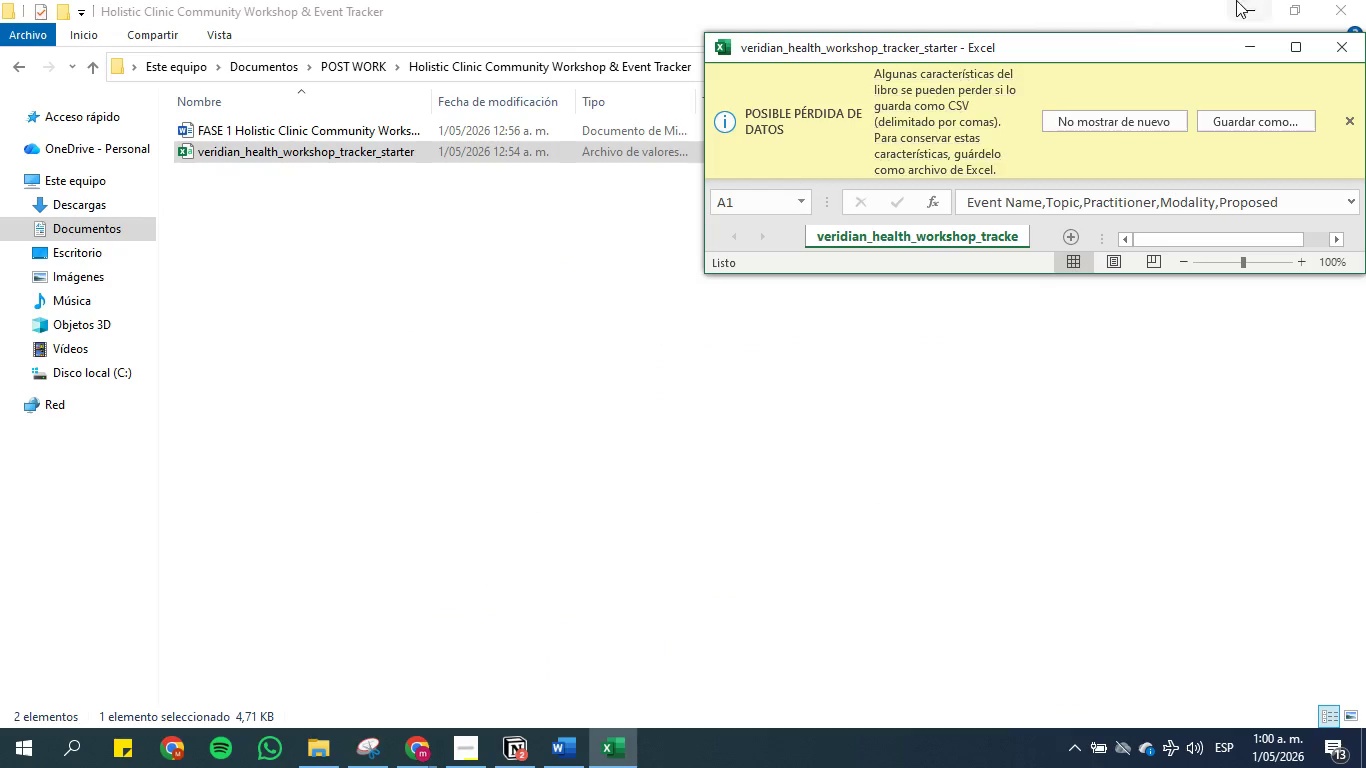 
left_click([1290, 43])
 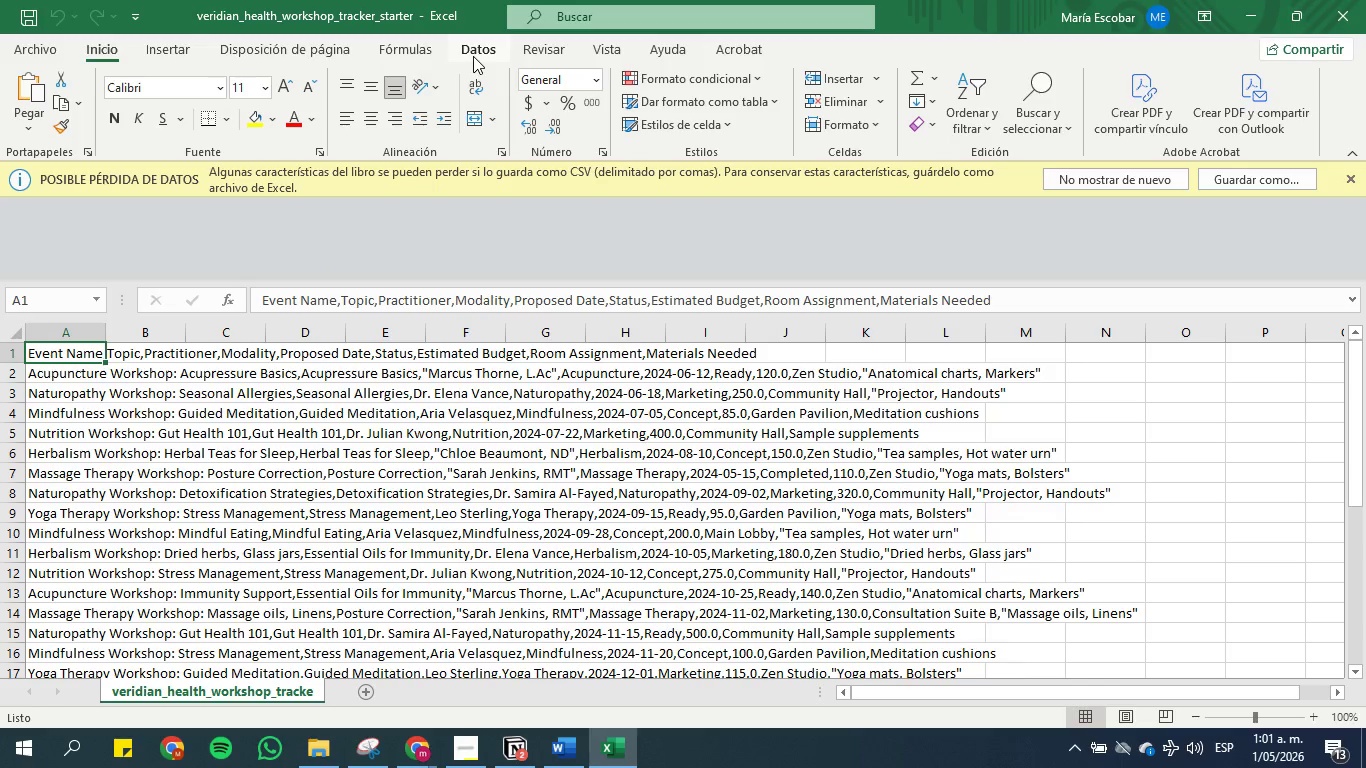 
wait(7.06)
 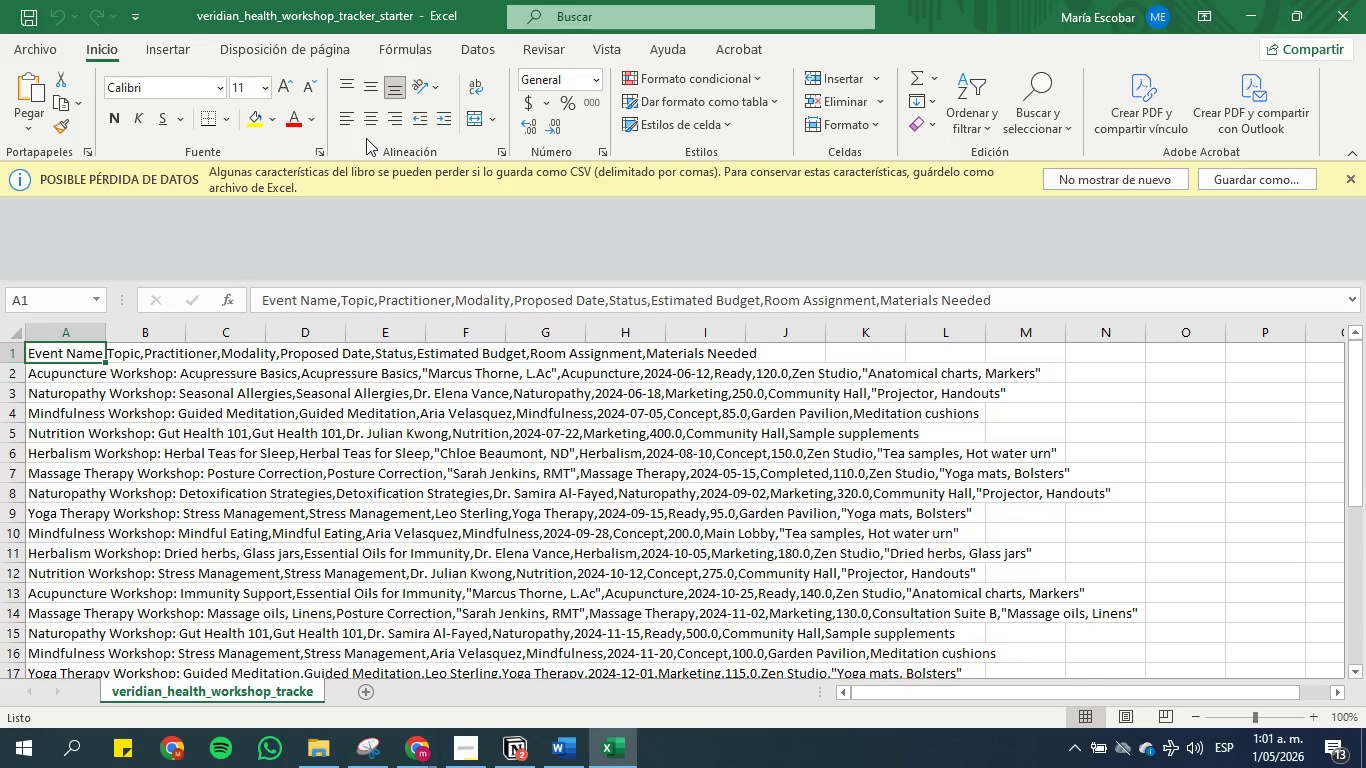 
key(Control+Shift+ArrowDown)
 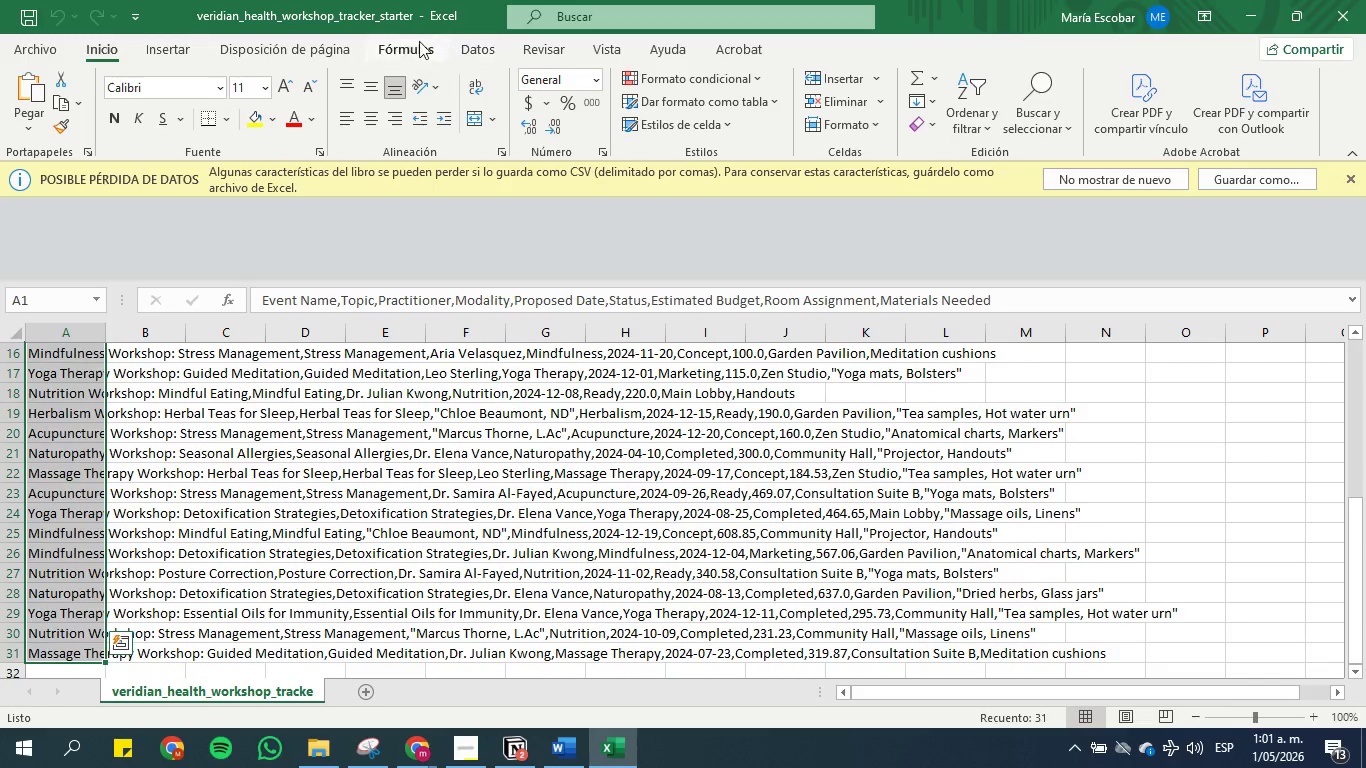 
left_click([467, 42])
 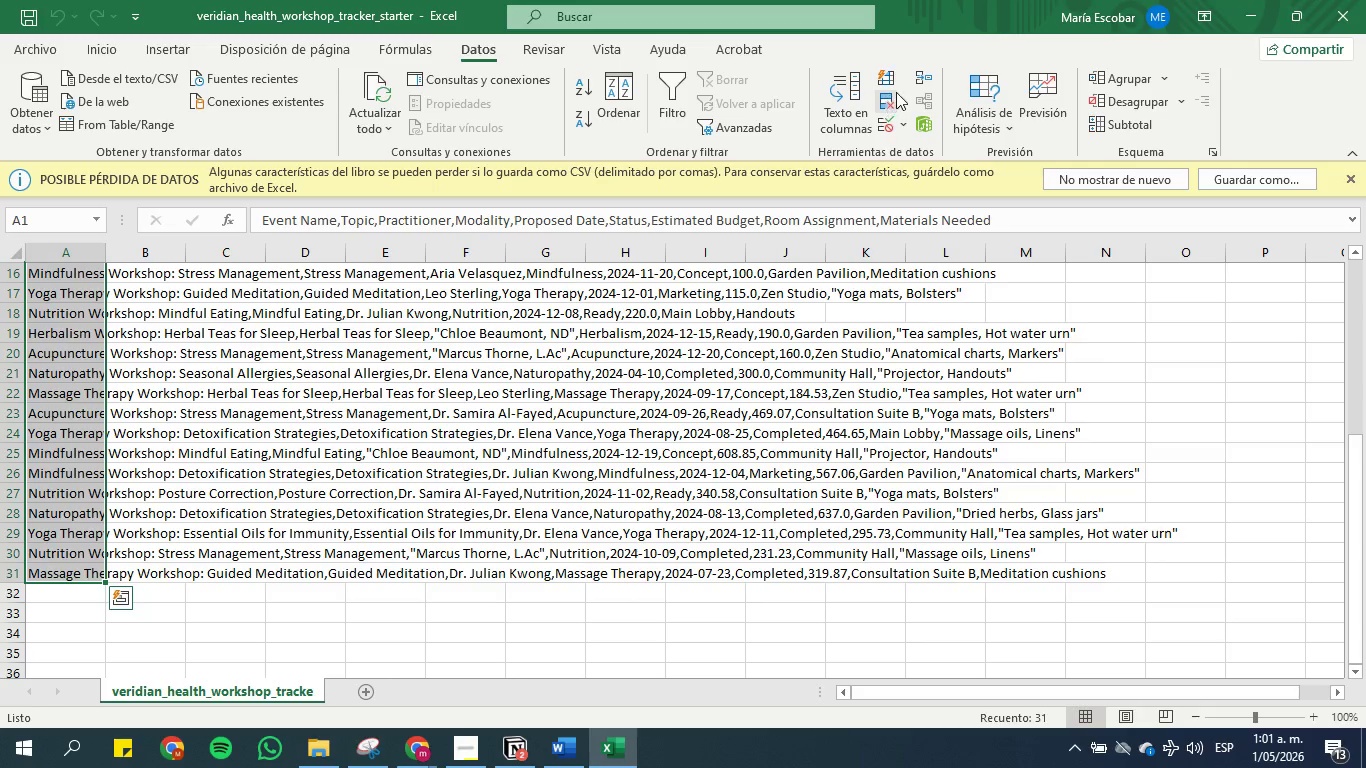 
left_click([840, 110])
 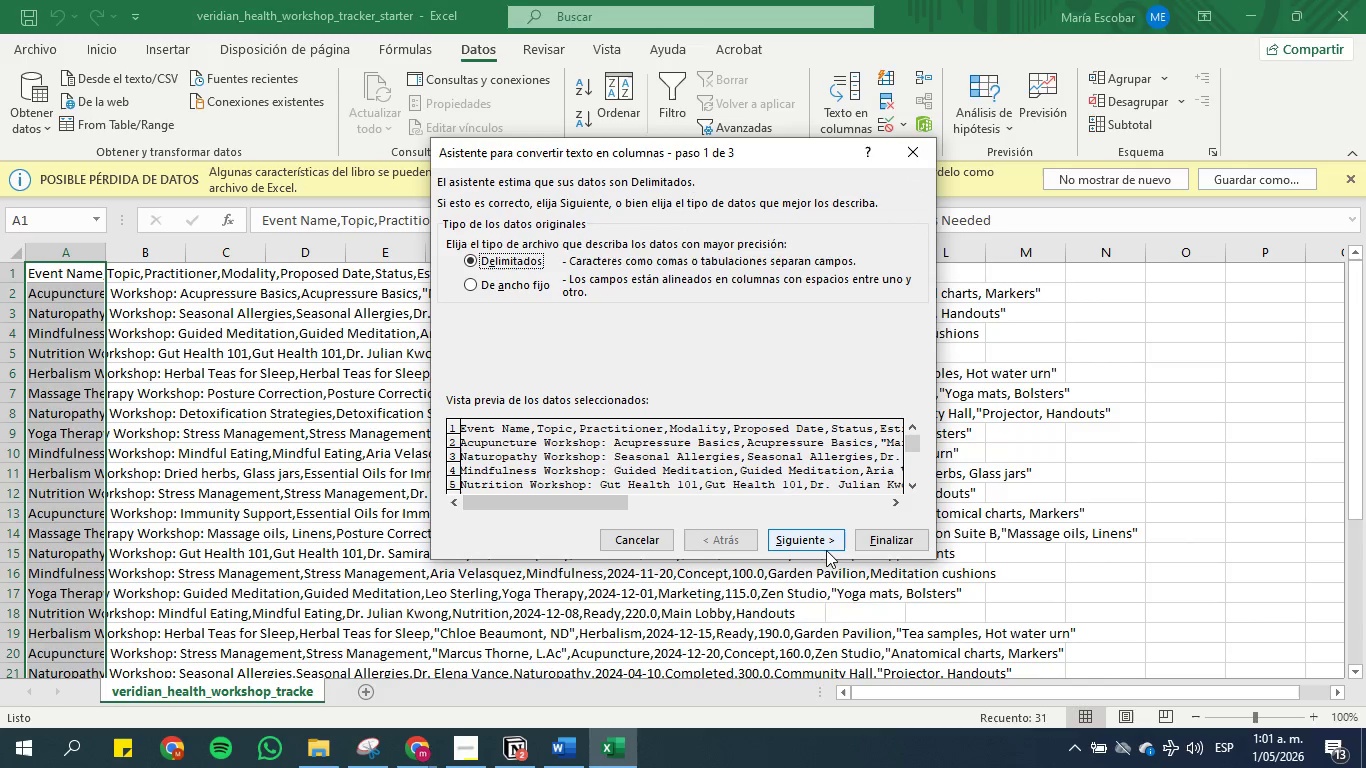 
left_click([812, 543])
 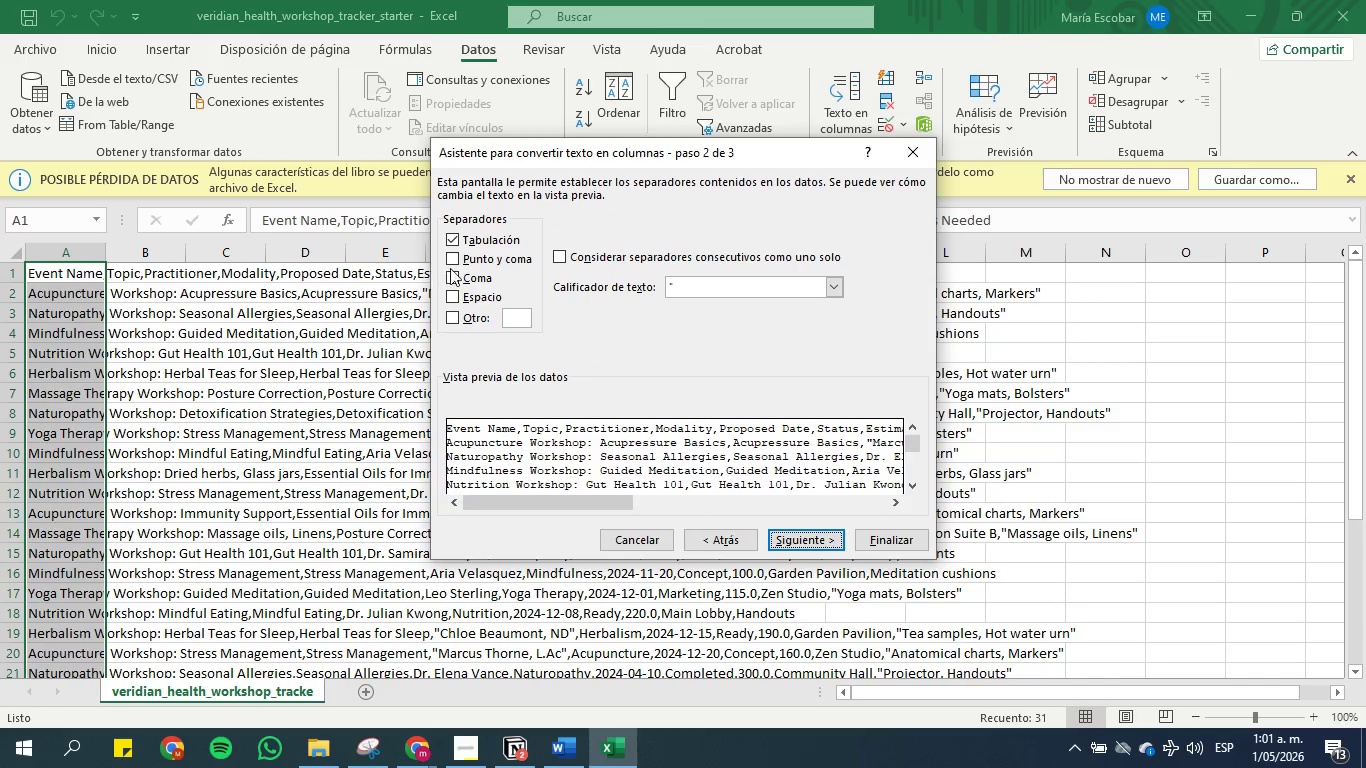 
left_click([447, 280])
 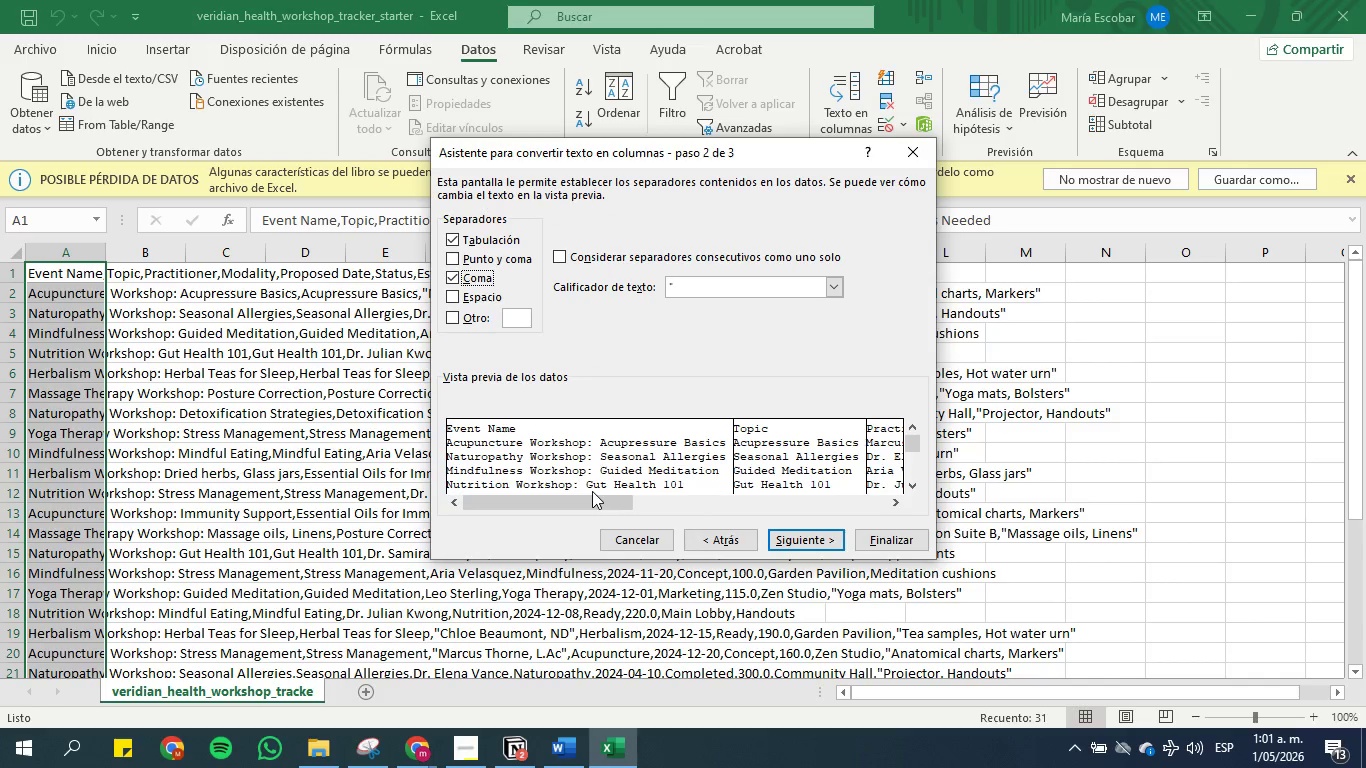 
left_click_drag(start_coordinate=[593, 503], to_coordinate=[556, 505])
 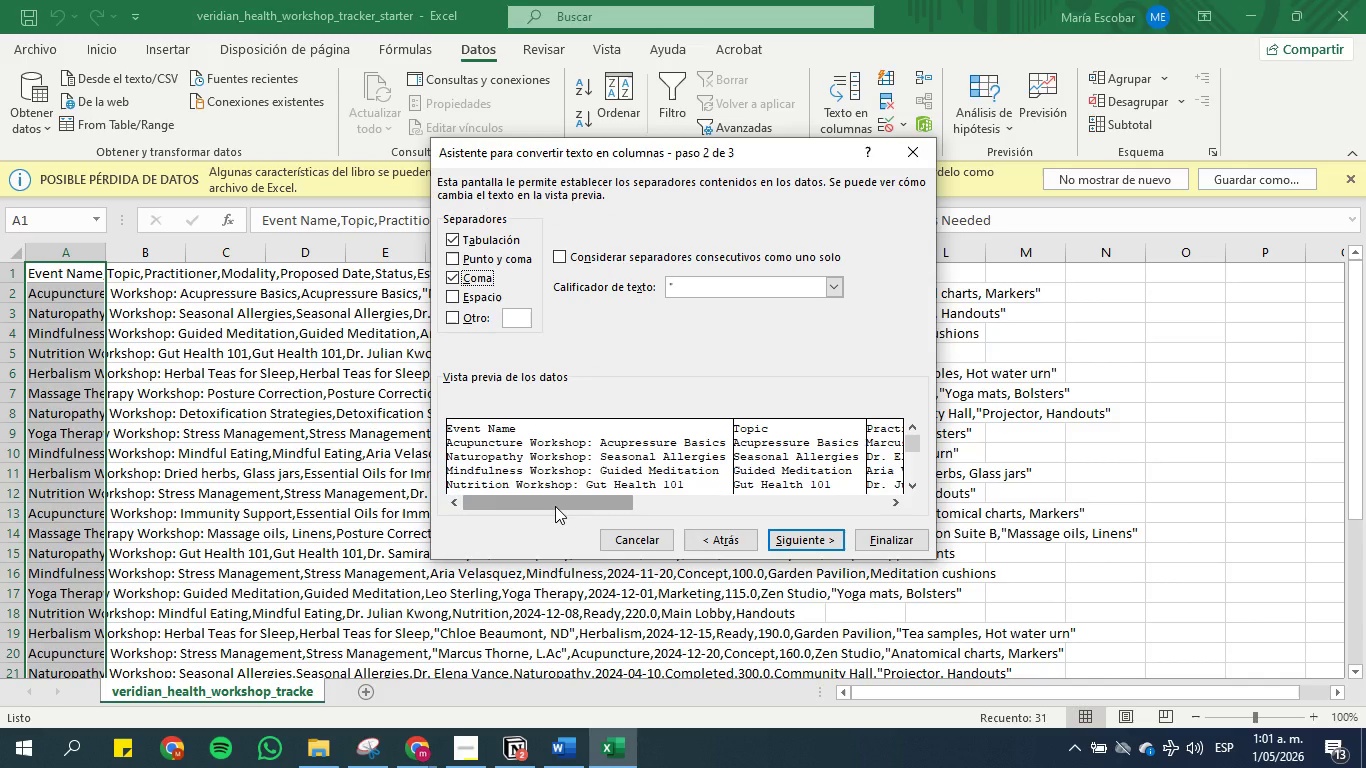 
wait(18.48)
 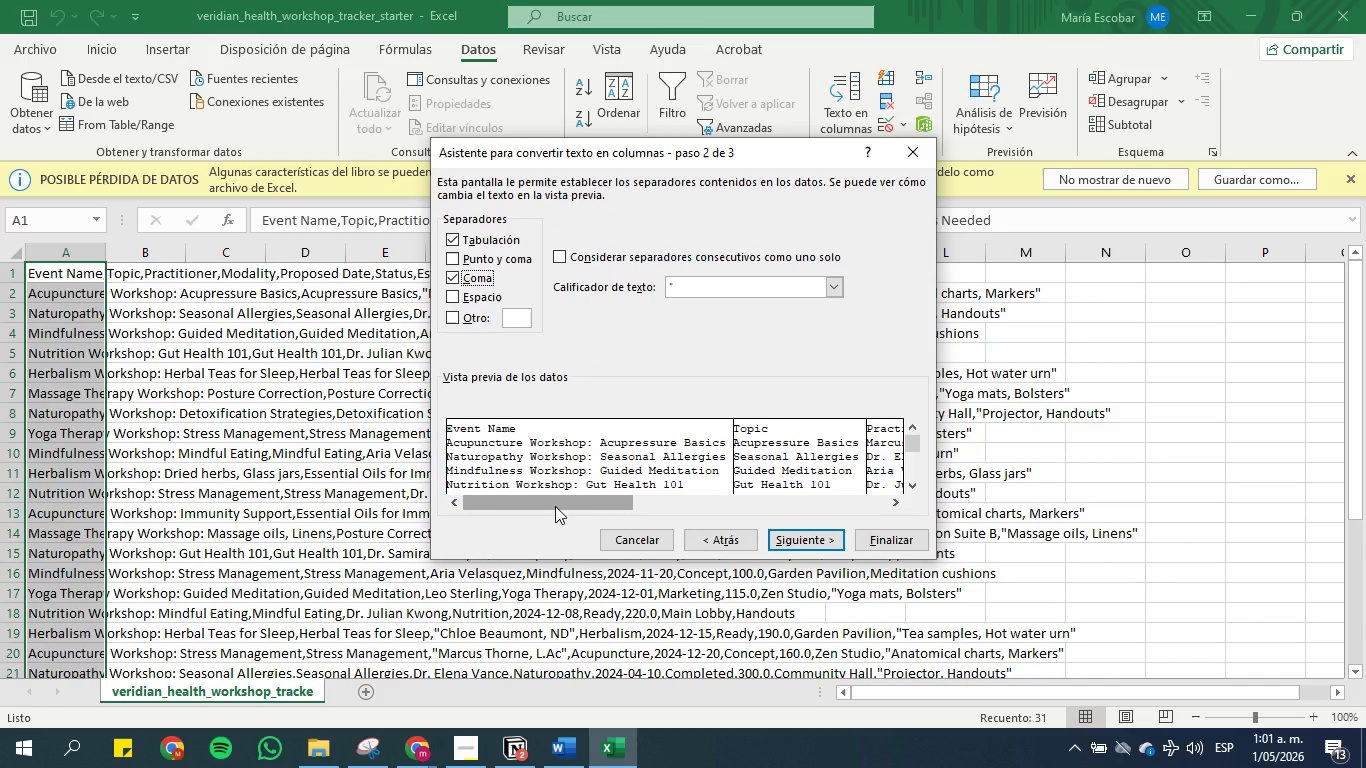 
scroll: coordinate [594, 449], scroll_direction: down, amount: 3.0
 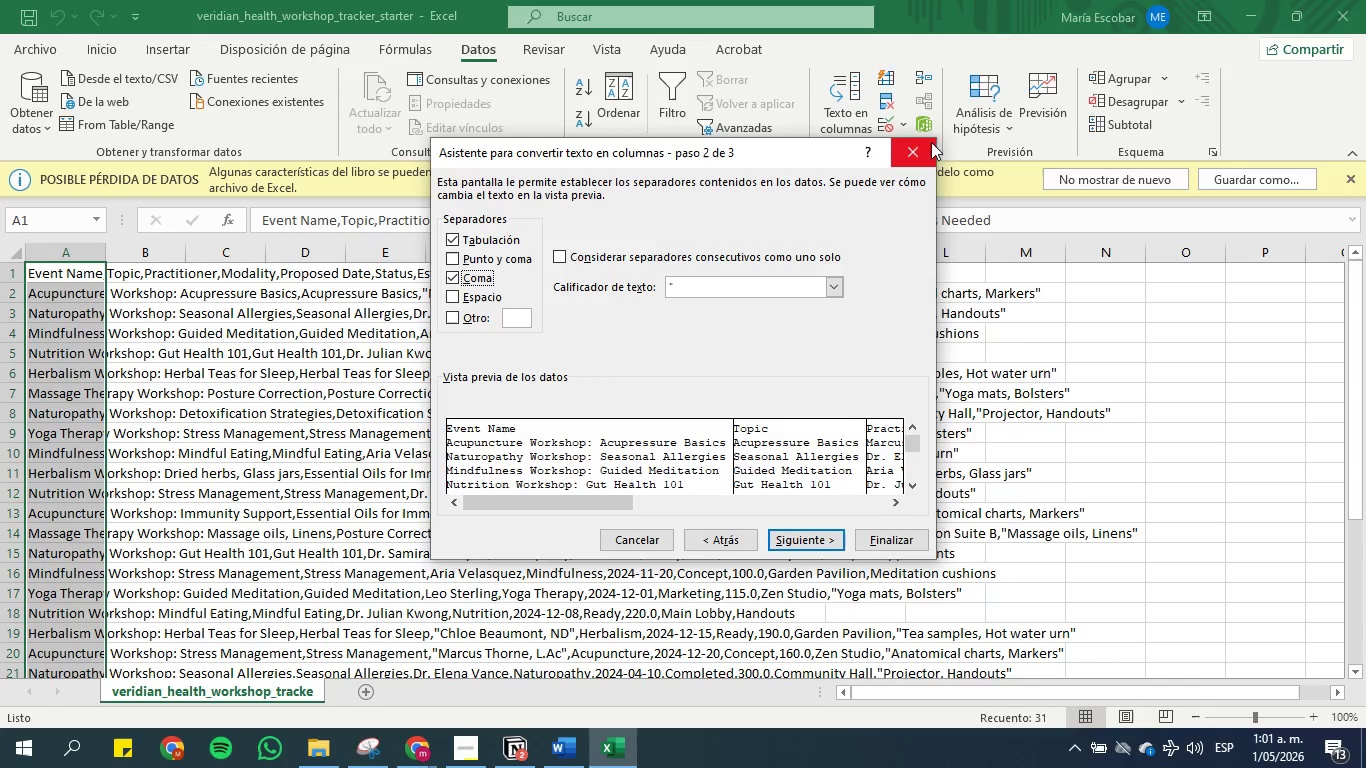 
left_click([919, 148])
 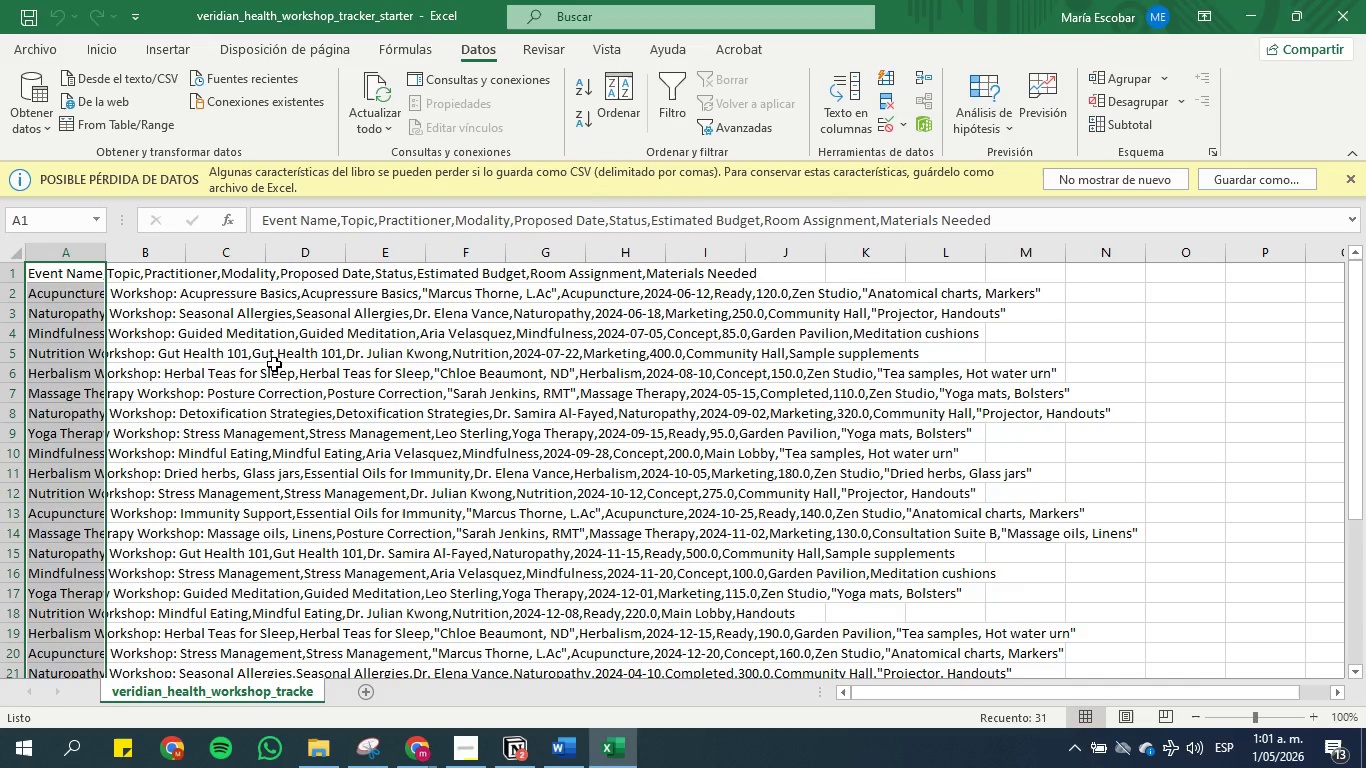 
left_click([274, 364])
 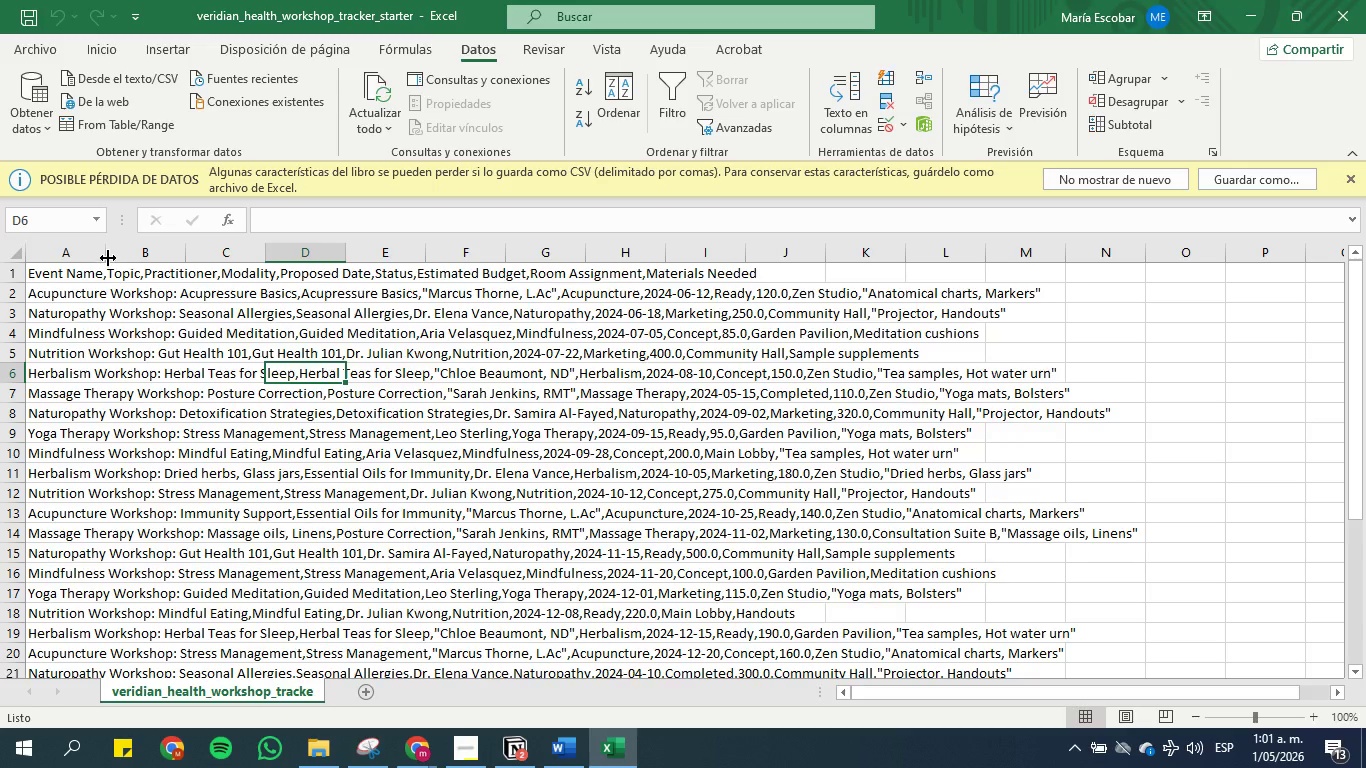 
double_click([108, 258])
 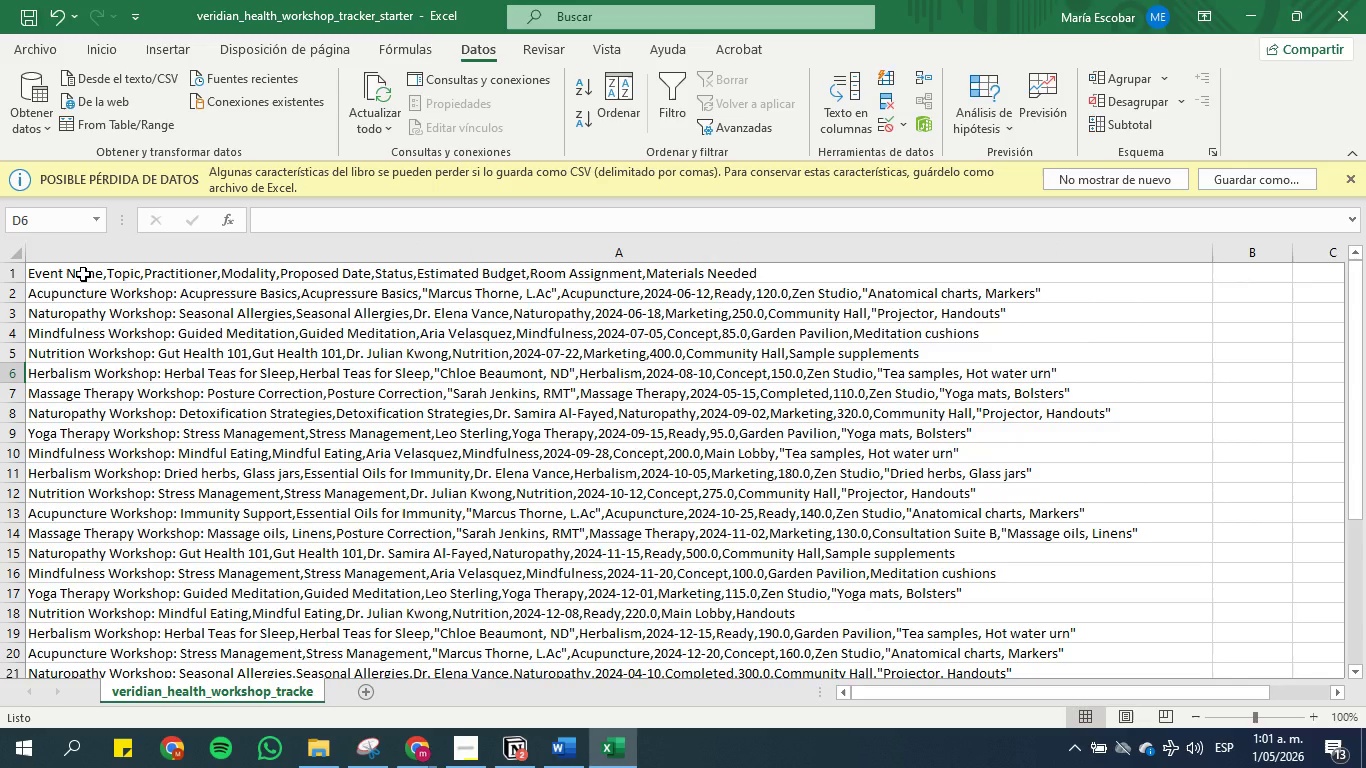 
wait(18.33)
 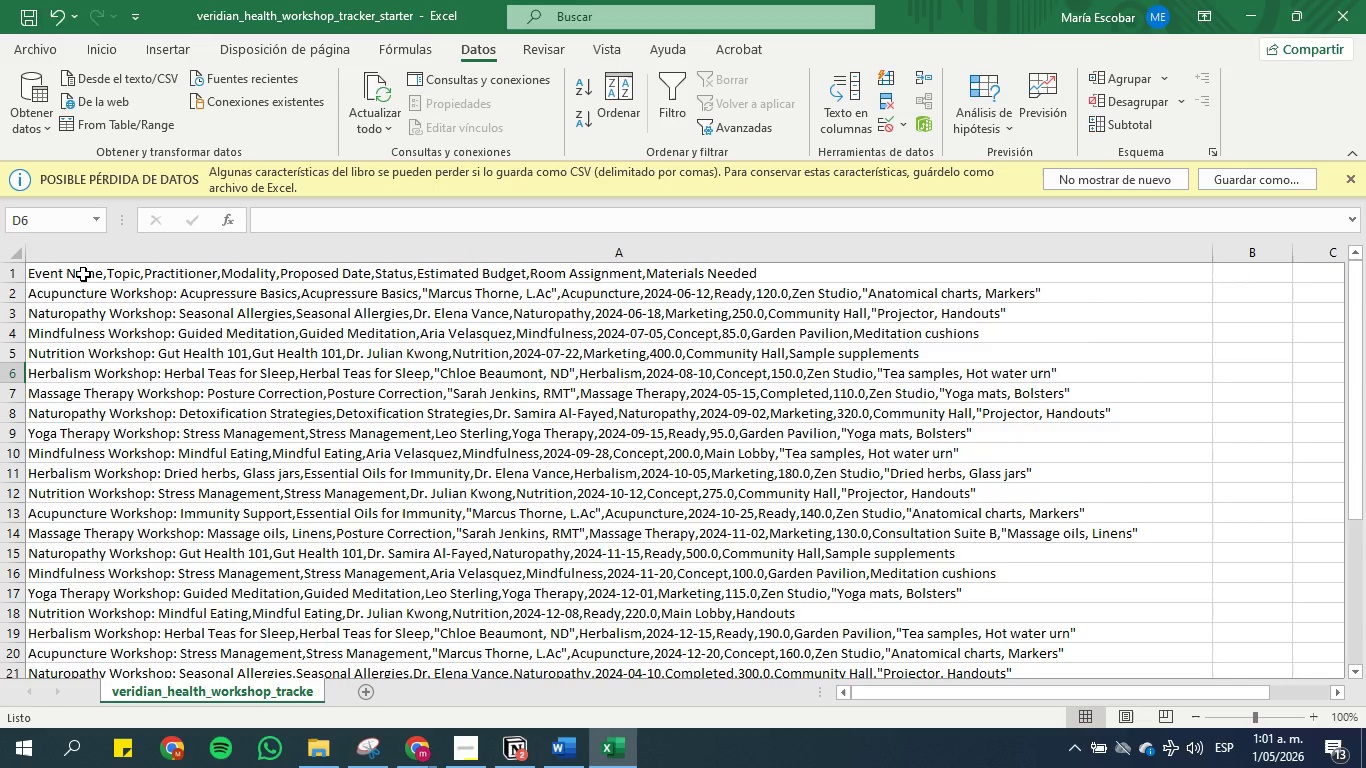 
left_click([81, 280])
 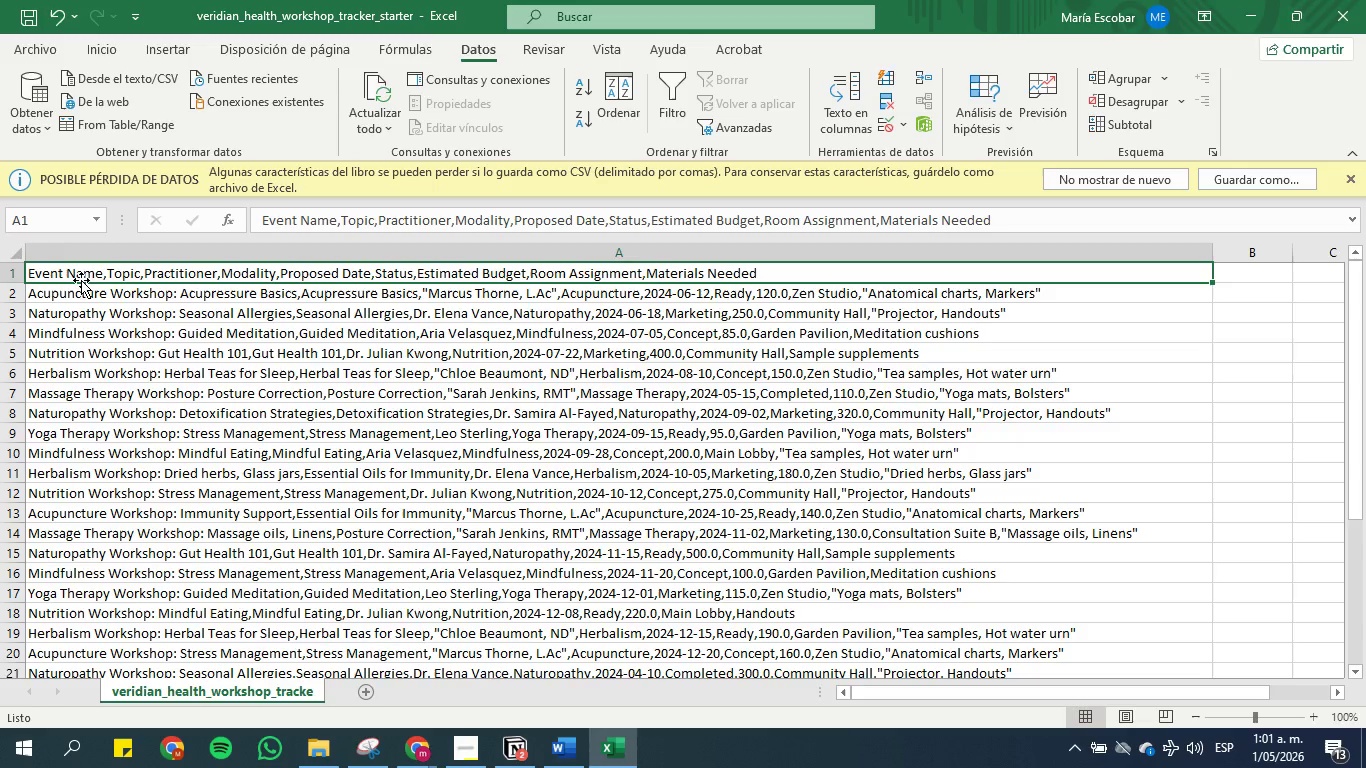 
key(Control+Shift+ArrowDown)
 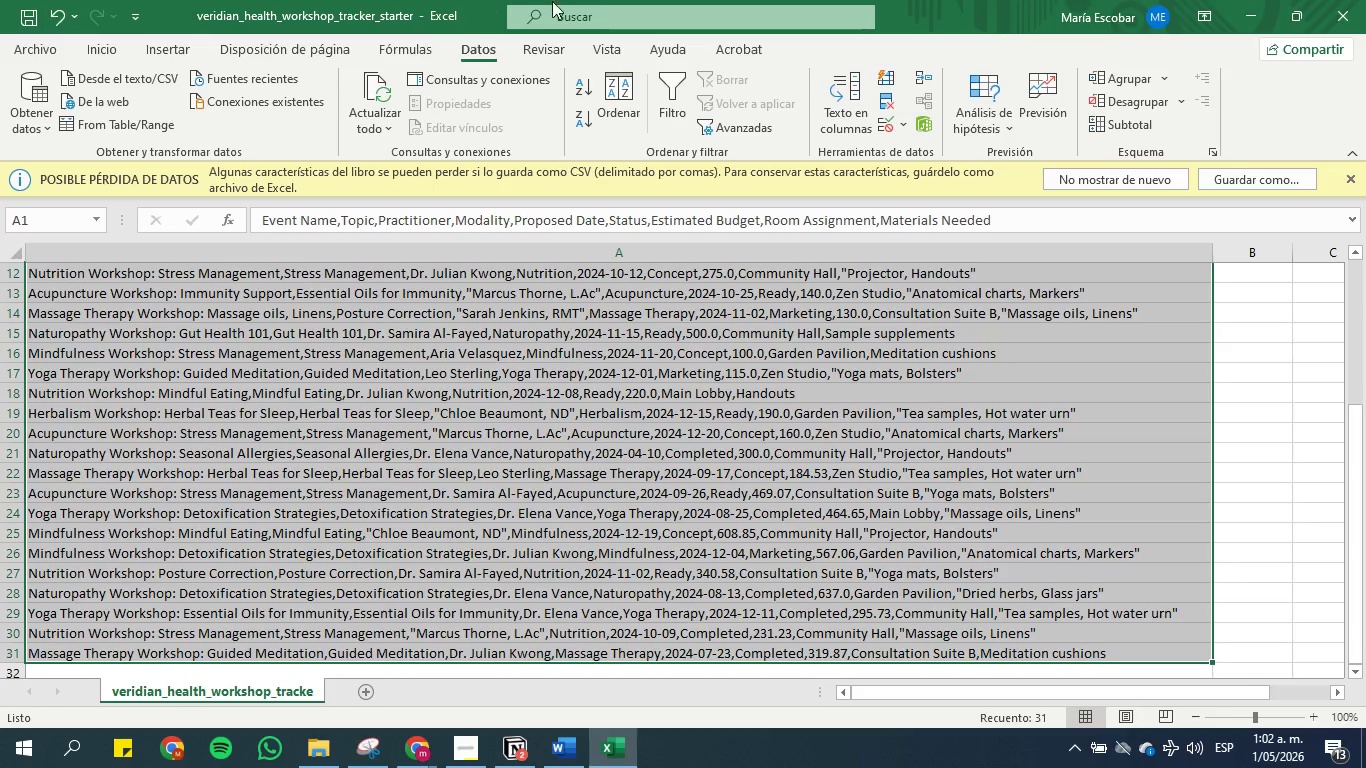 
wait(15.55)
 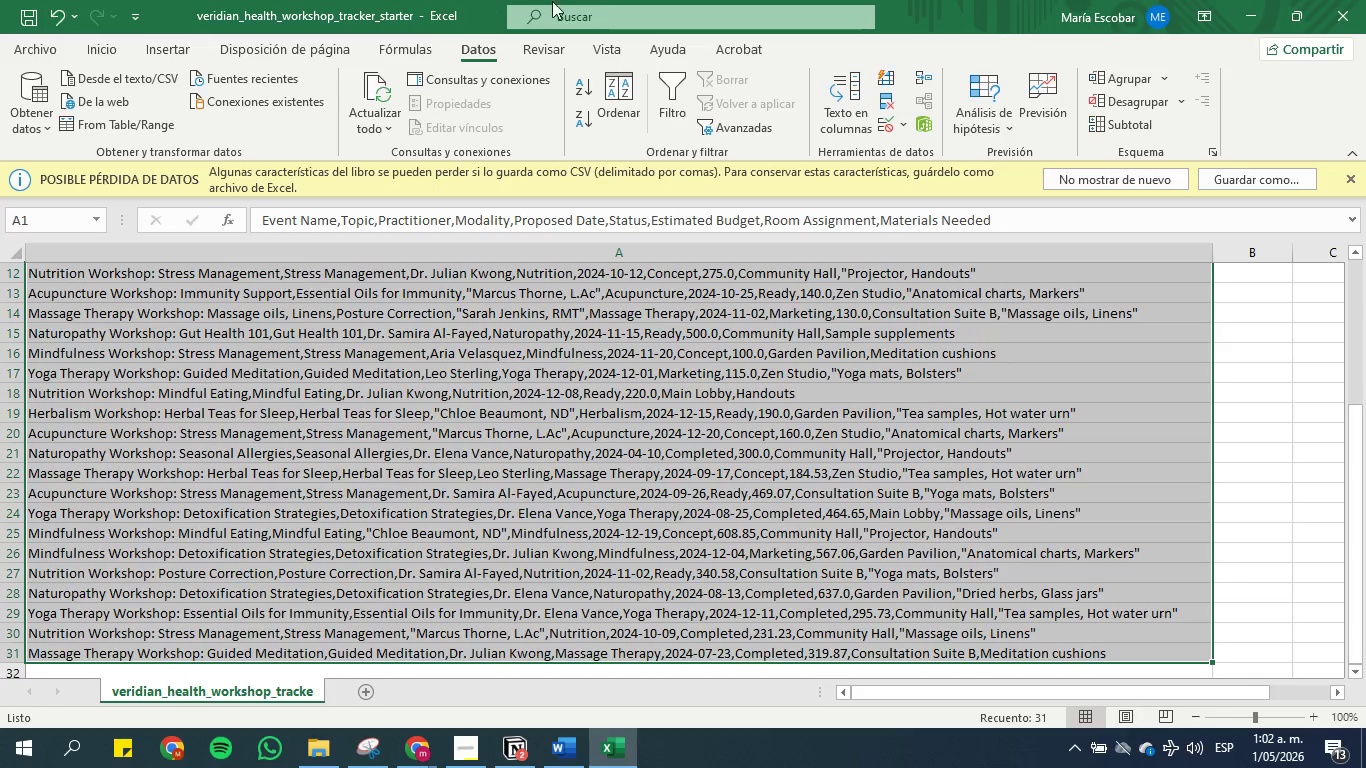 
left_click([860, 113])
 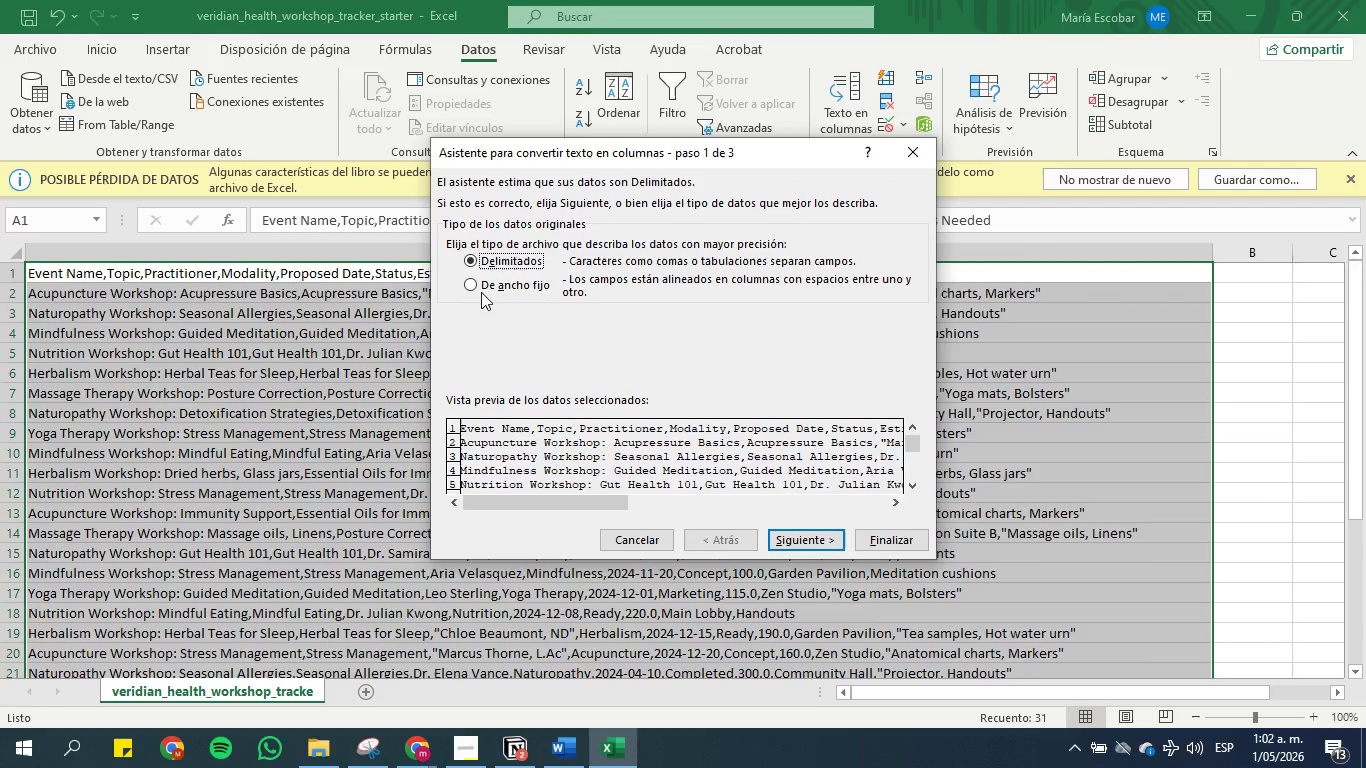 
left_click([478, 287])
 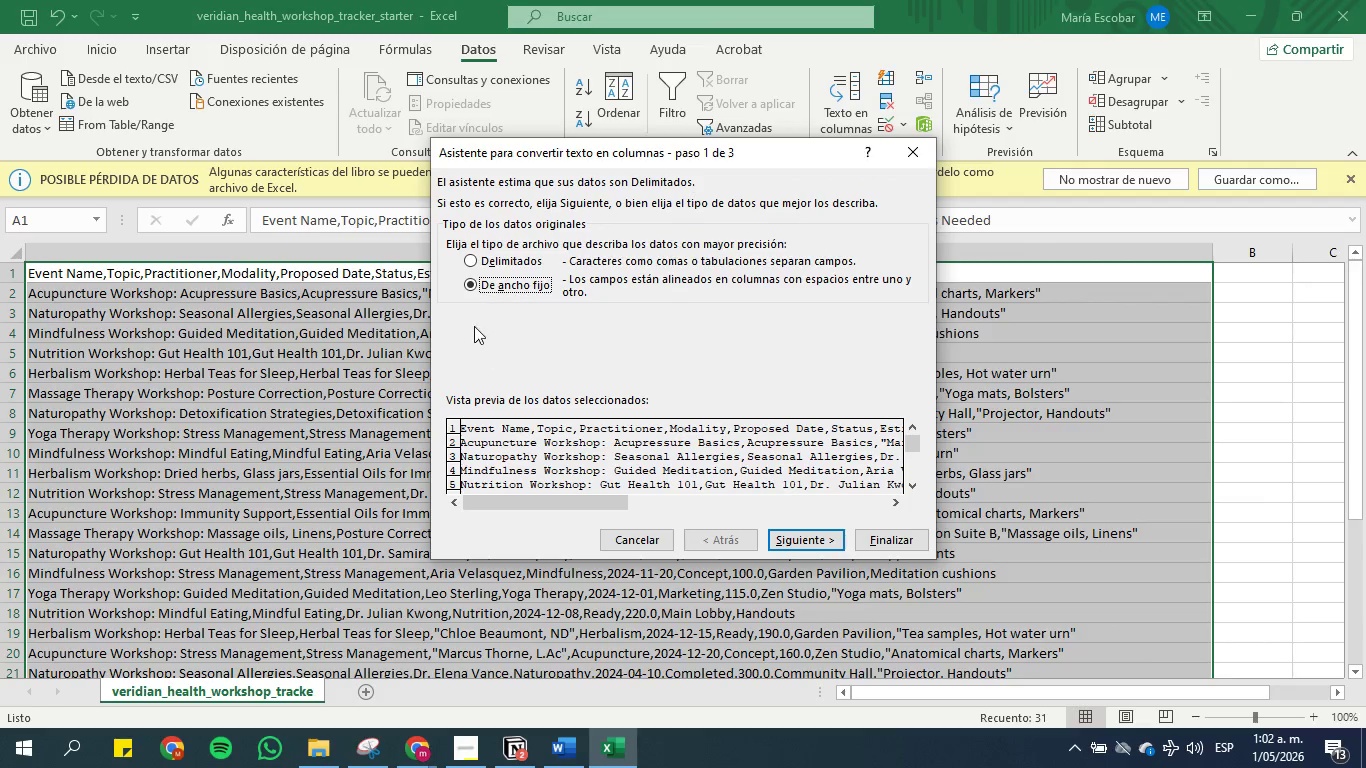 
left_click([467, 258])
 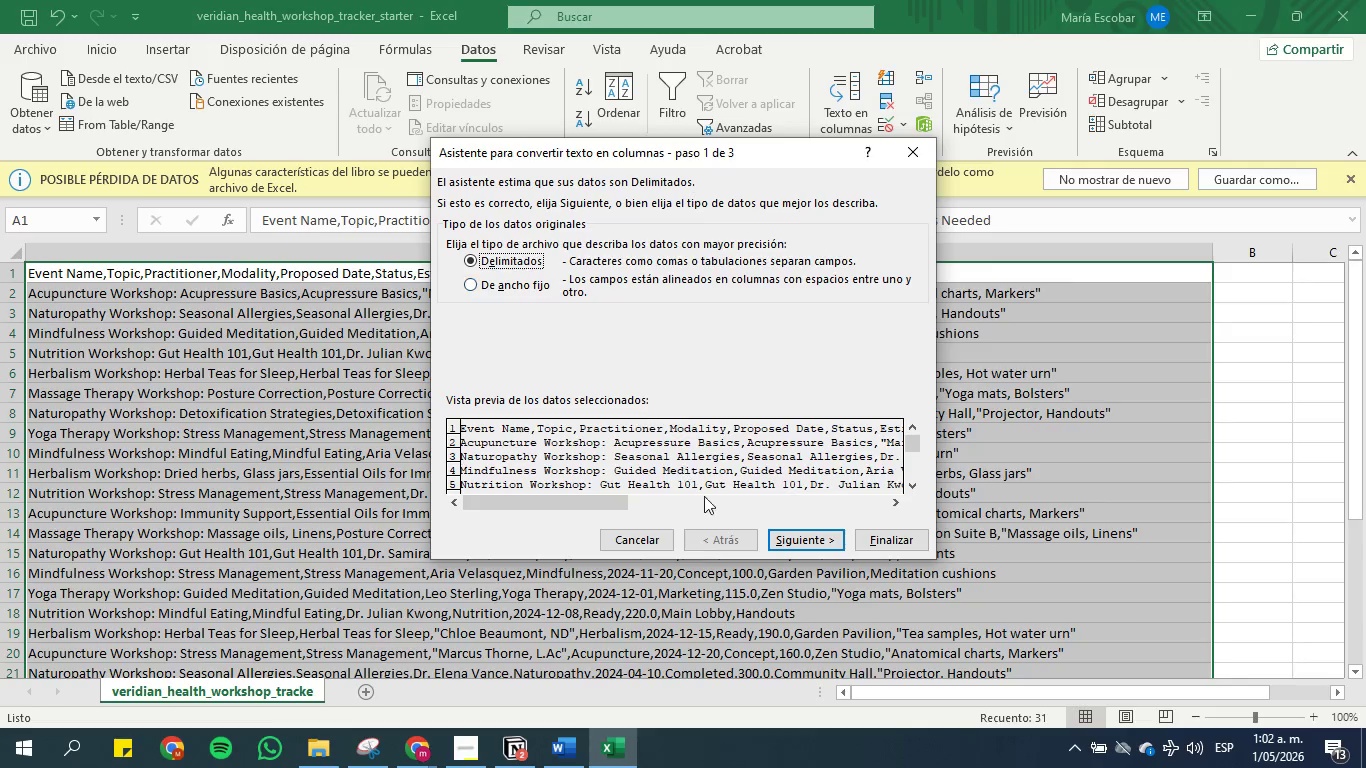 
left_click([806, 539])
 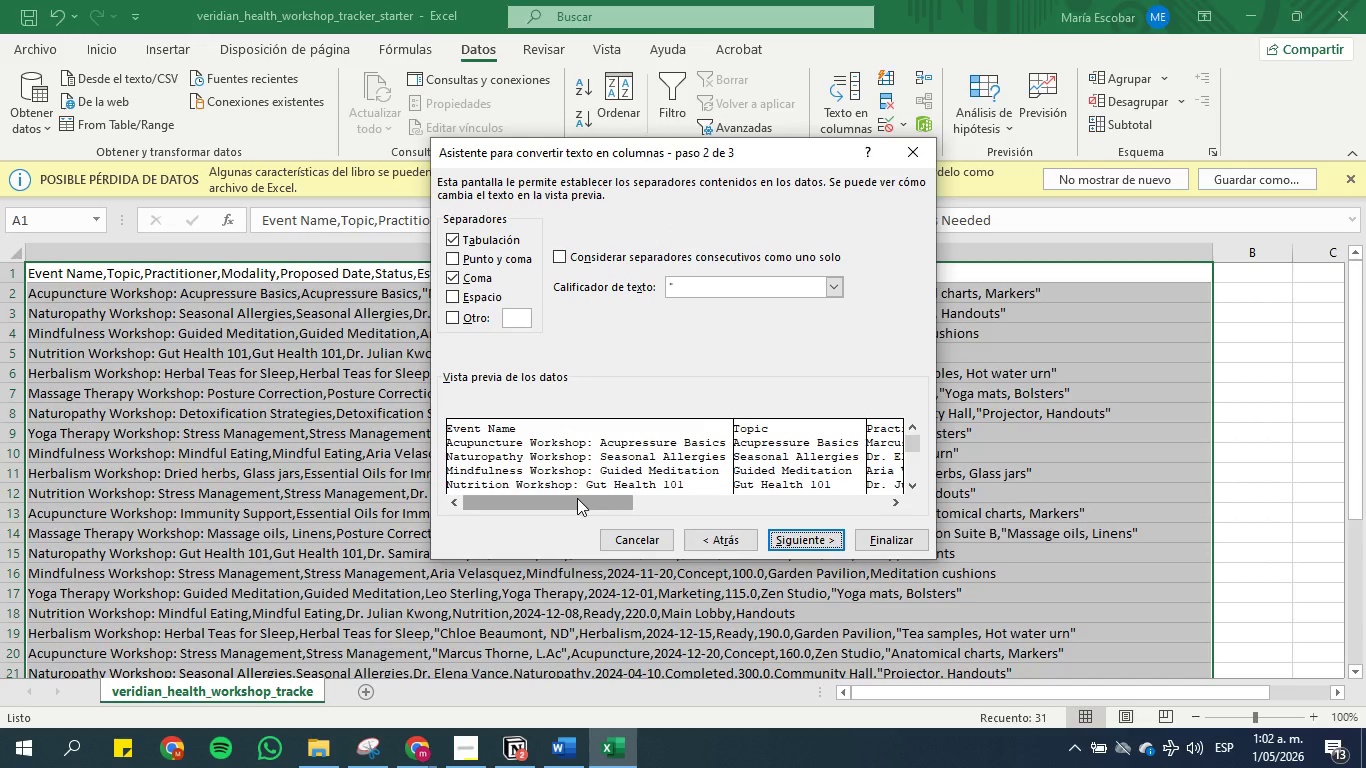 
left_click_drag(start_coordinate=[577, 498], to_coordinate=[753, 499])
 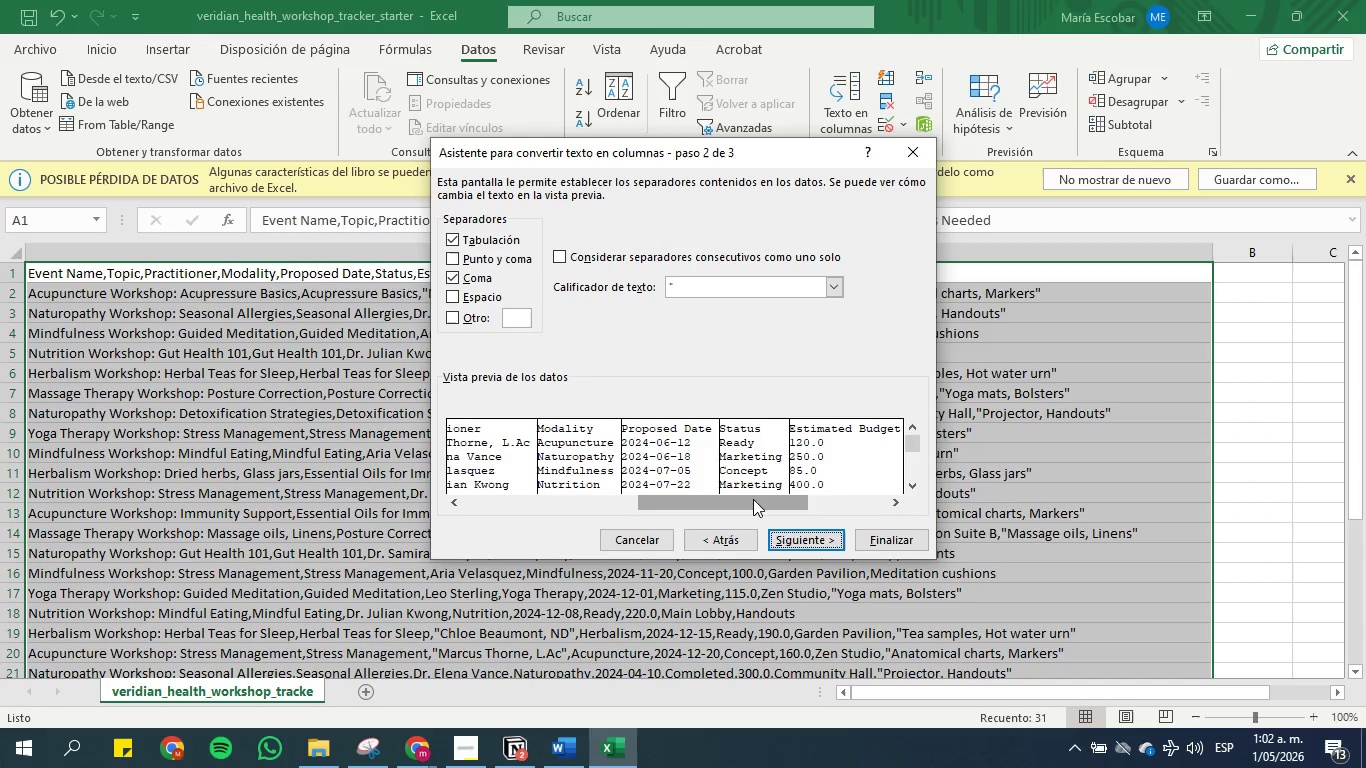 
left_click_drag(start_coordinate=[753, 499], to_coordinate=[804, 499])
 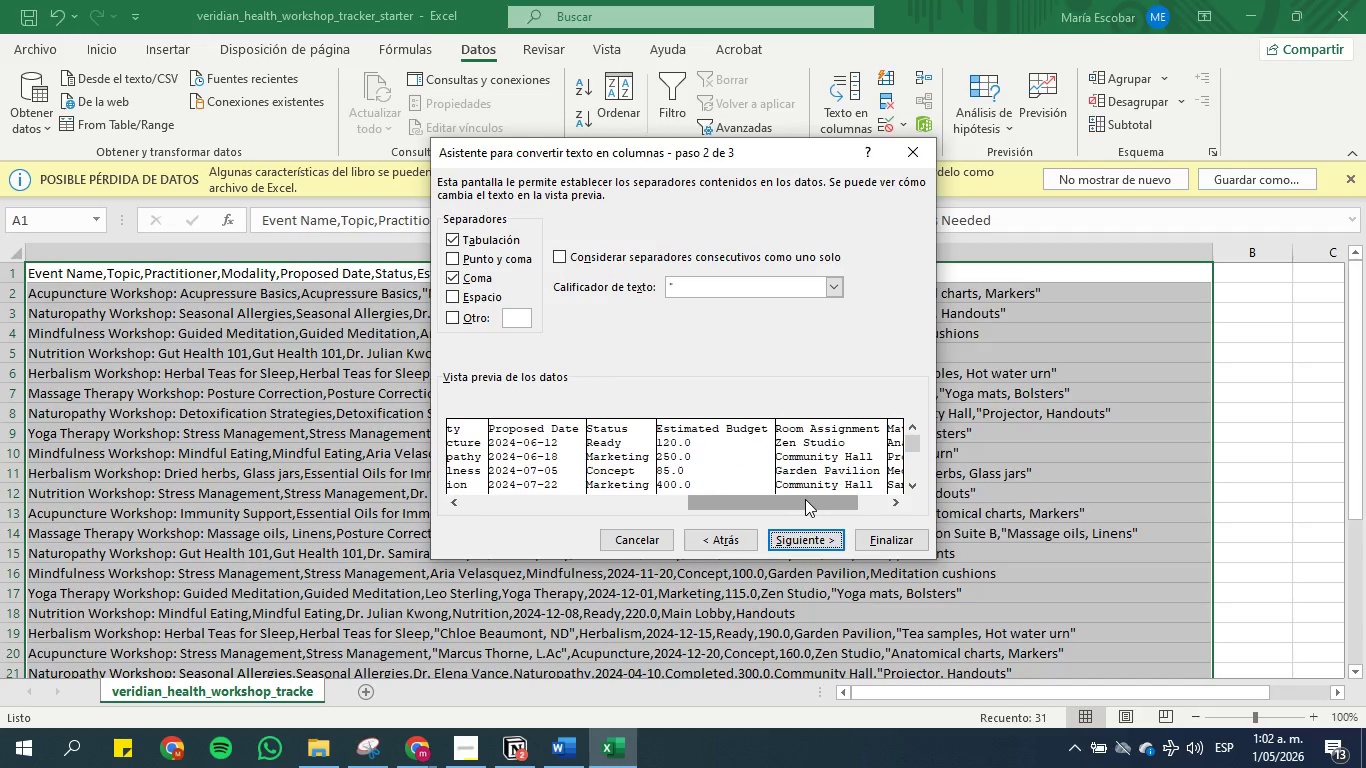 
left_click_drag(start_coordinate=[805, 499], to_coordinate=[846, 499])
 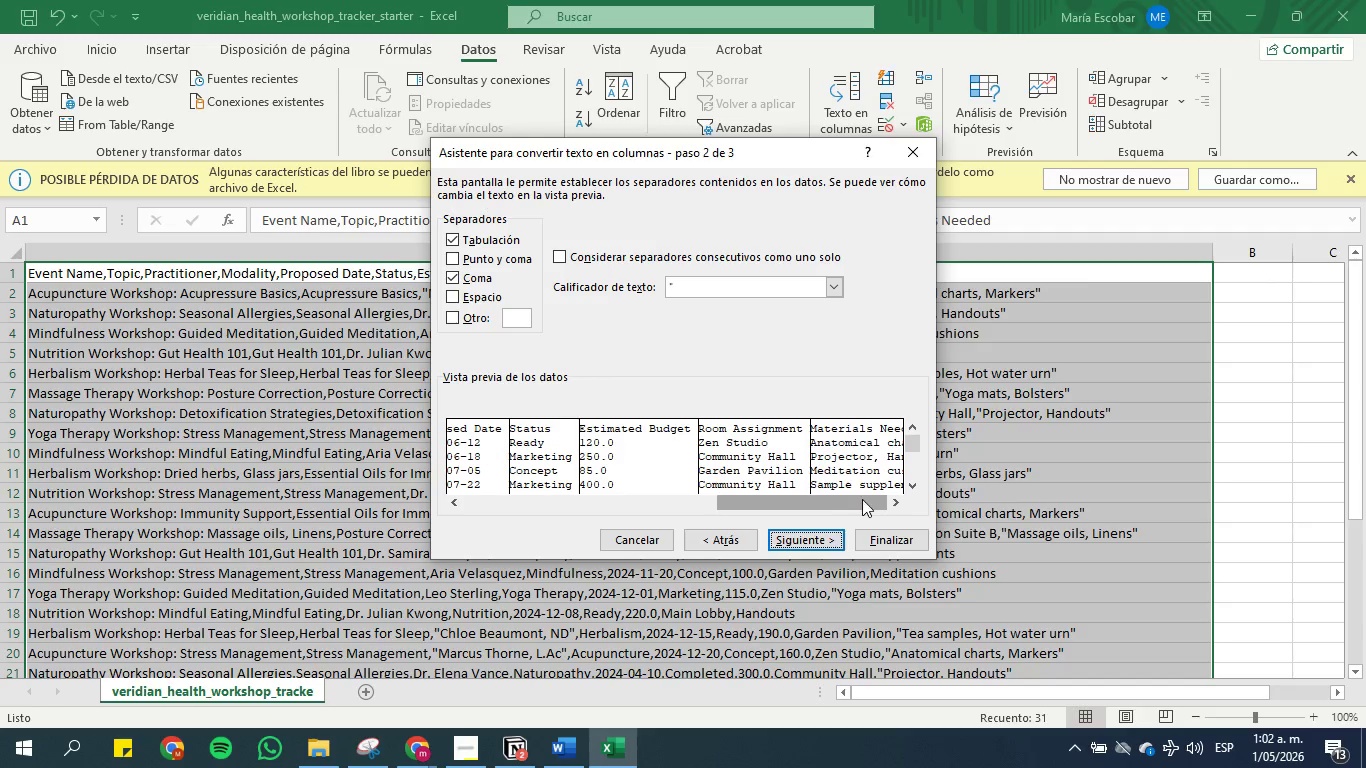 
left_click_drag(start_coordinate=[846, 499], to_coordinate=[882, 499])
 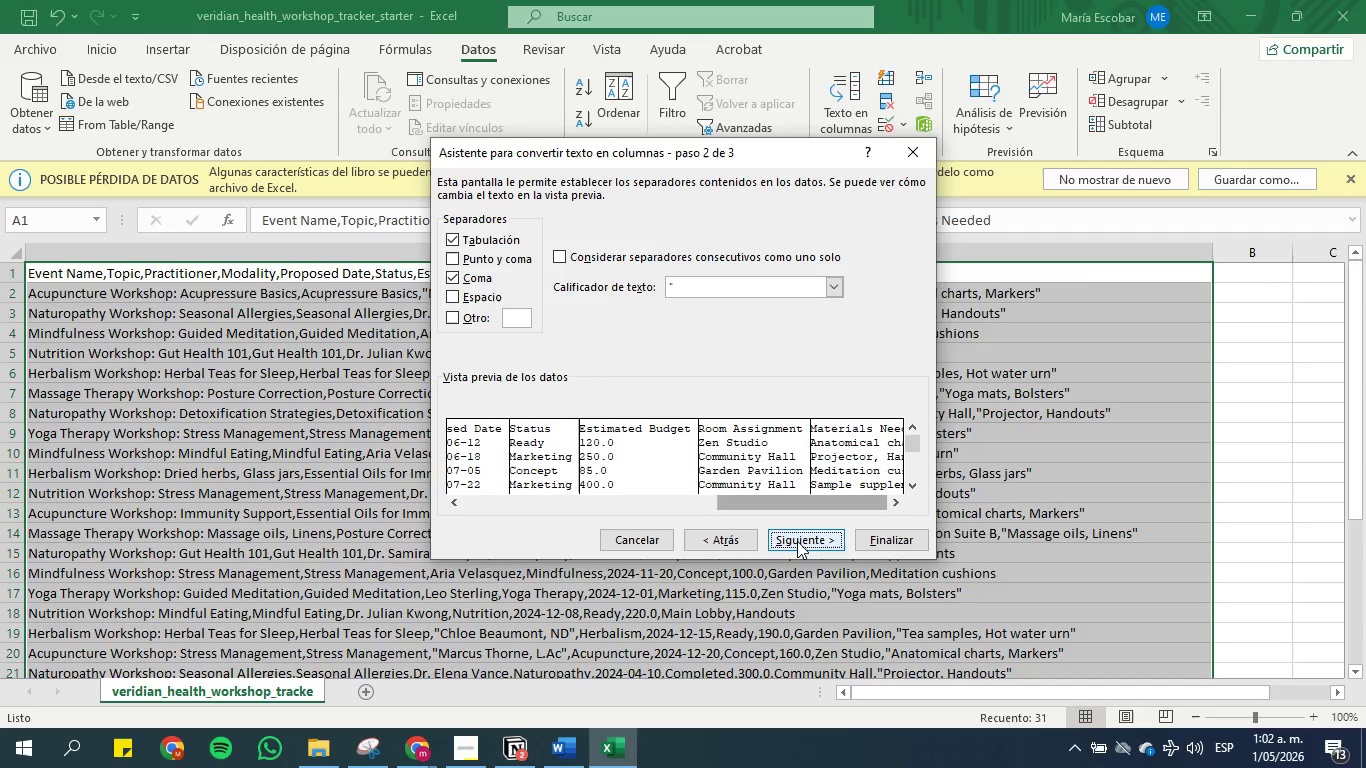 
left_click([792, 543])
 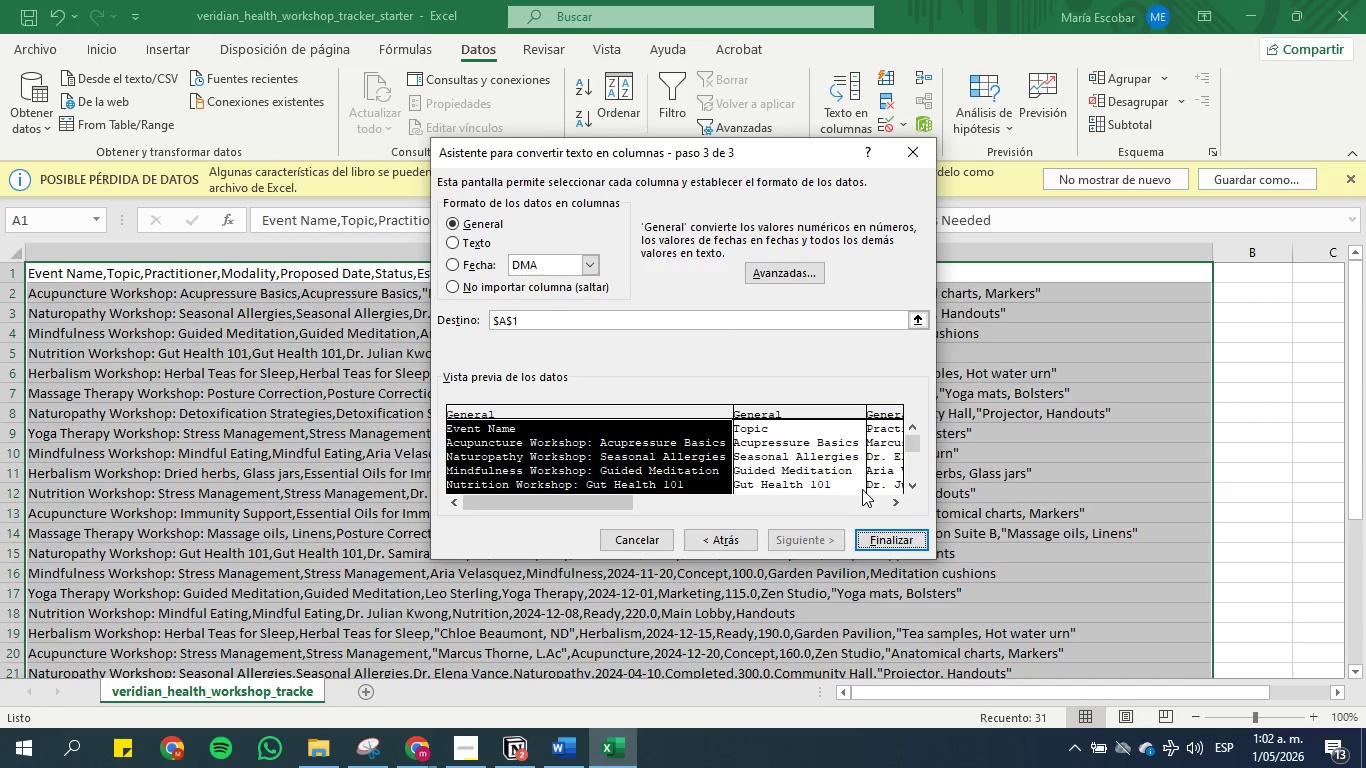 
left_click([875, 546])
 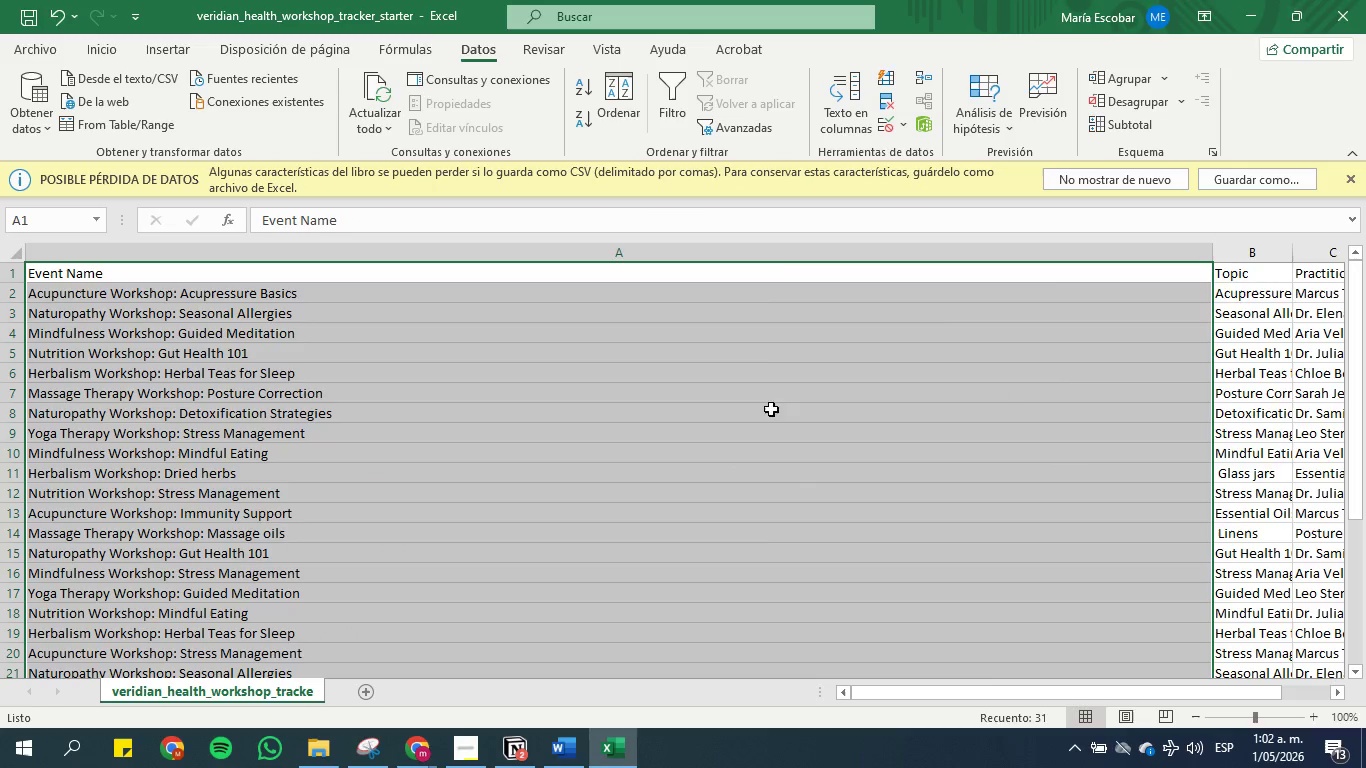 
left_click([1115, 321])
 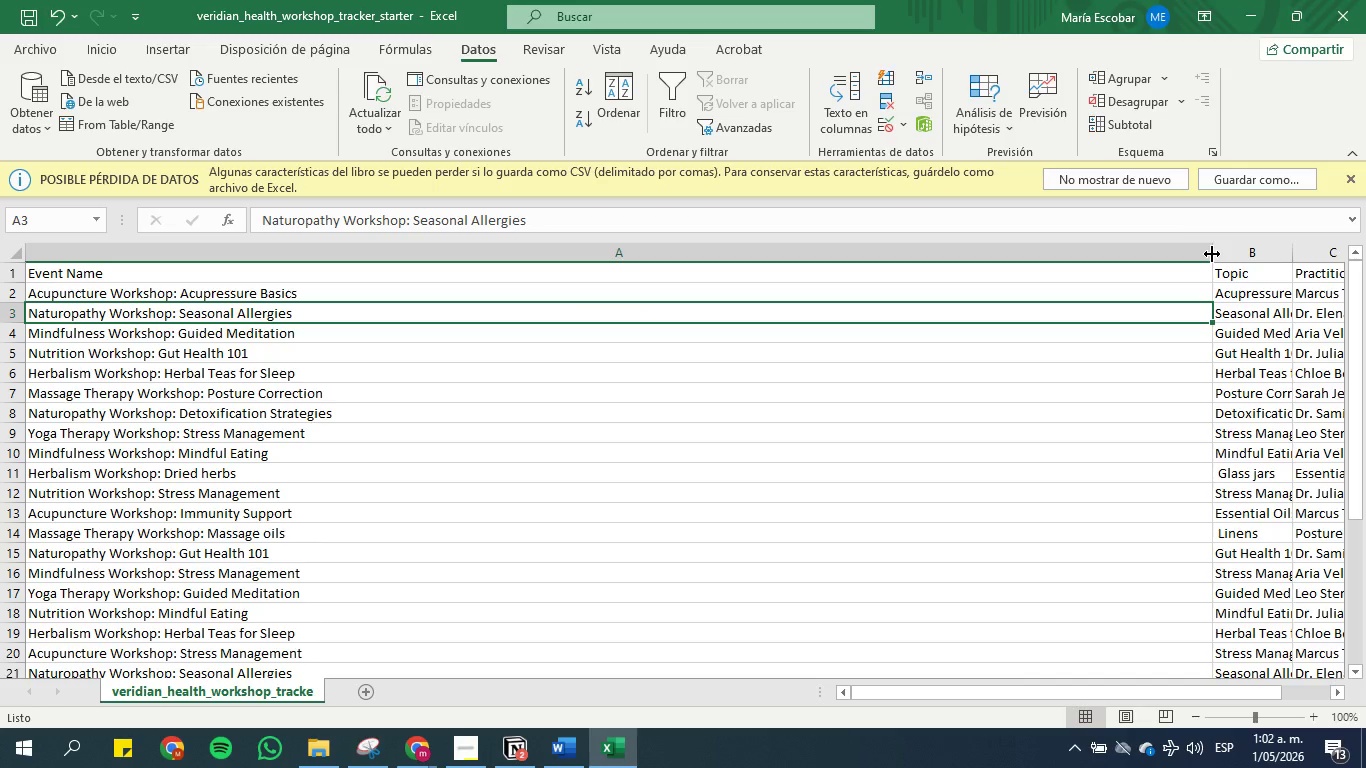 
double_click([1212, 254])
 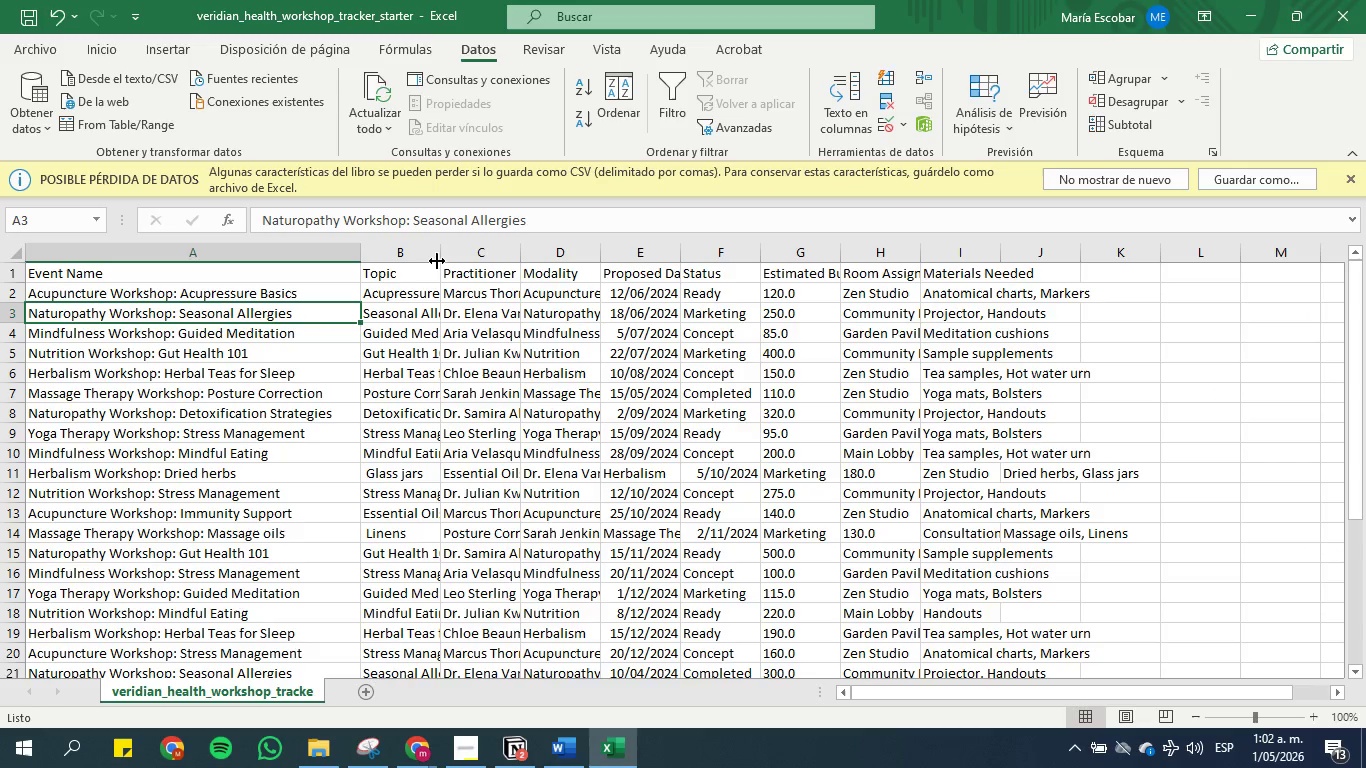 
double_click([442, 251])
 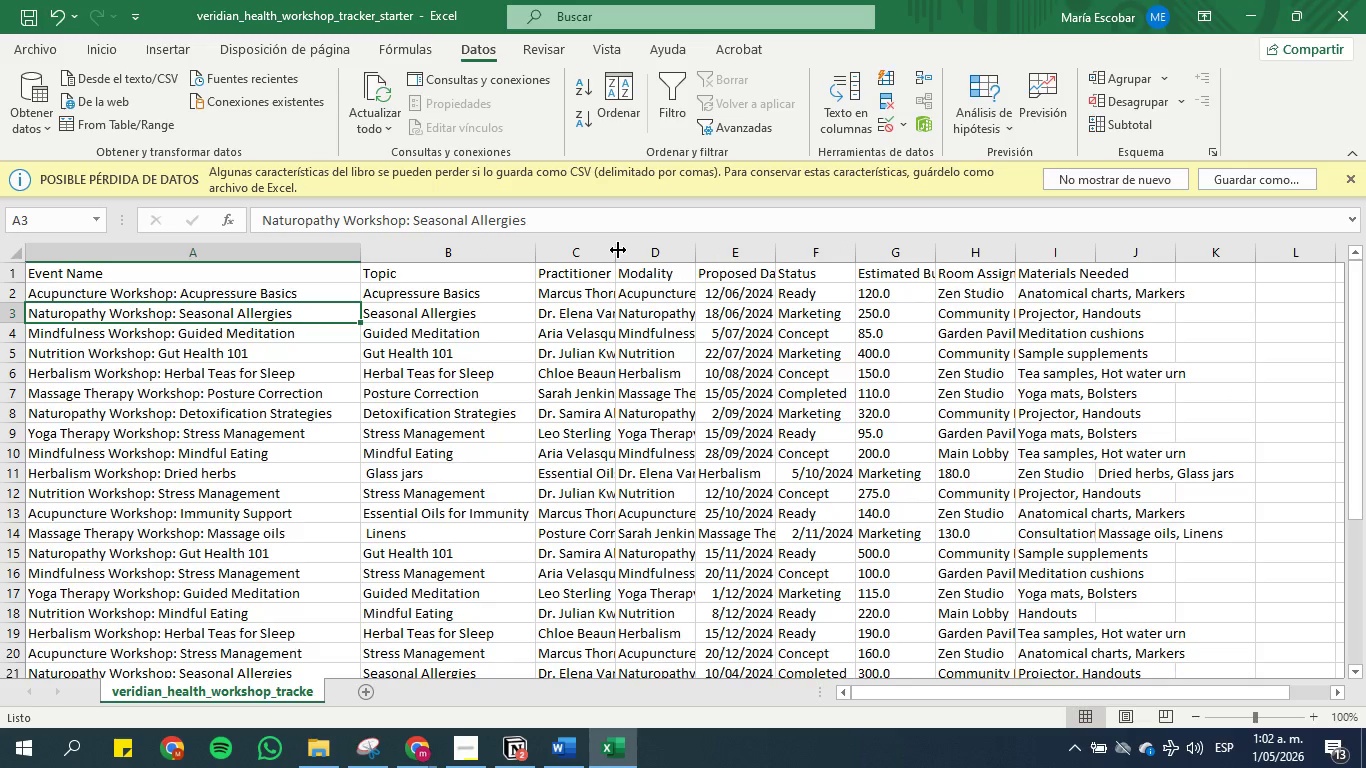 
double_click([618, 250])
 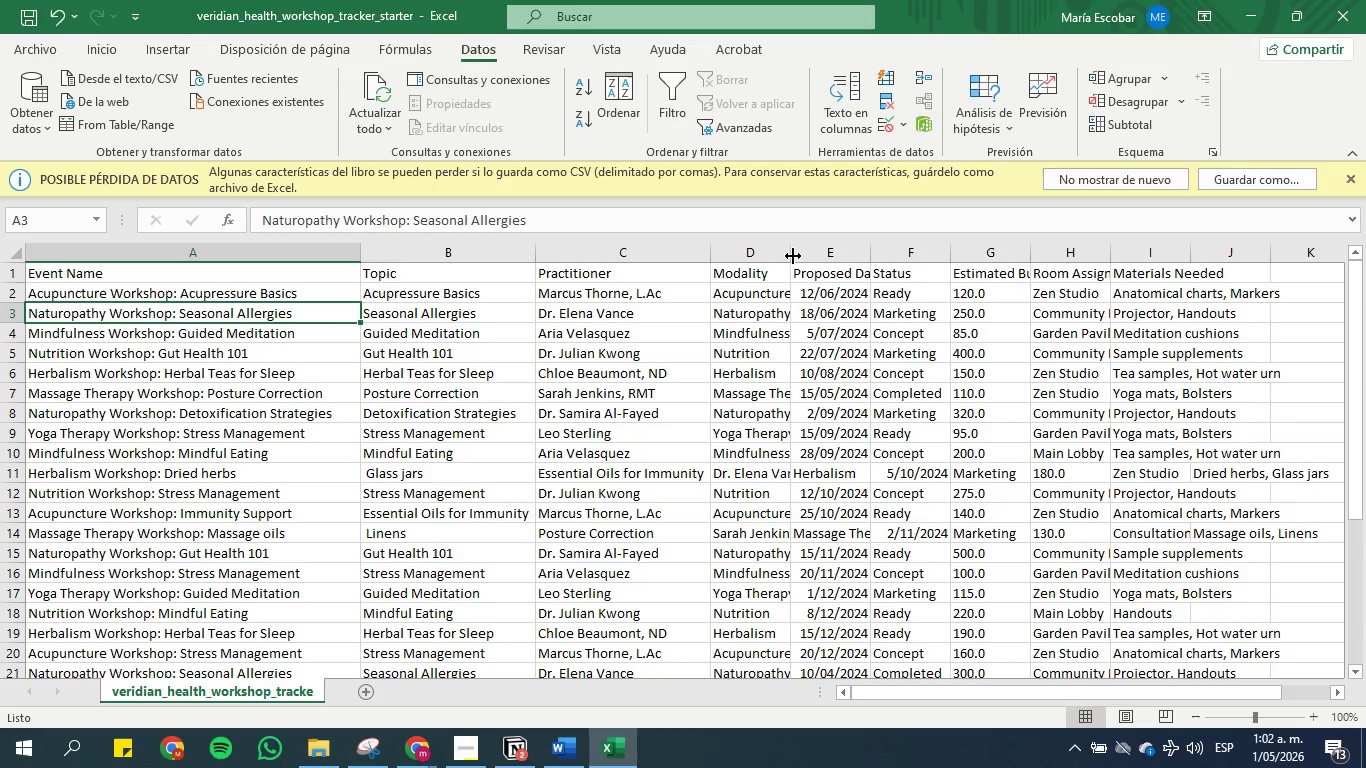 
double_click([790, 254])
 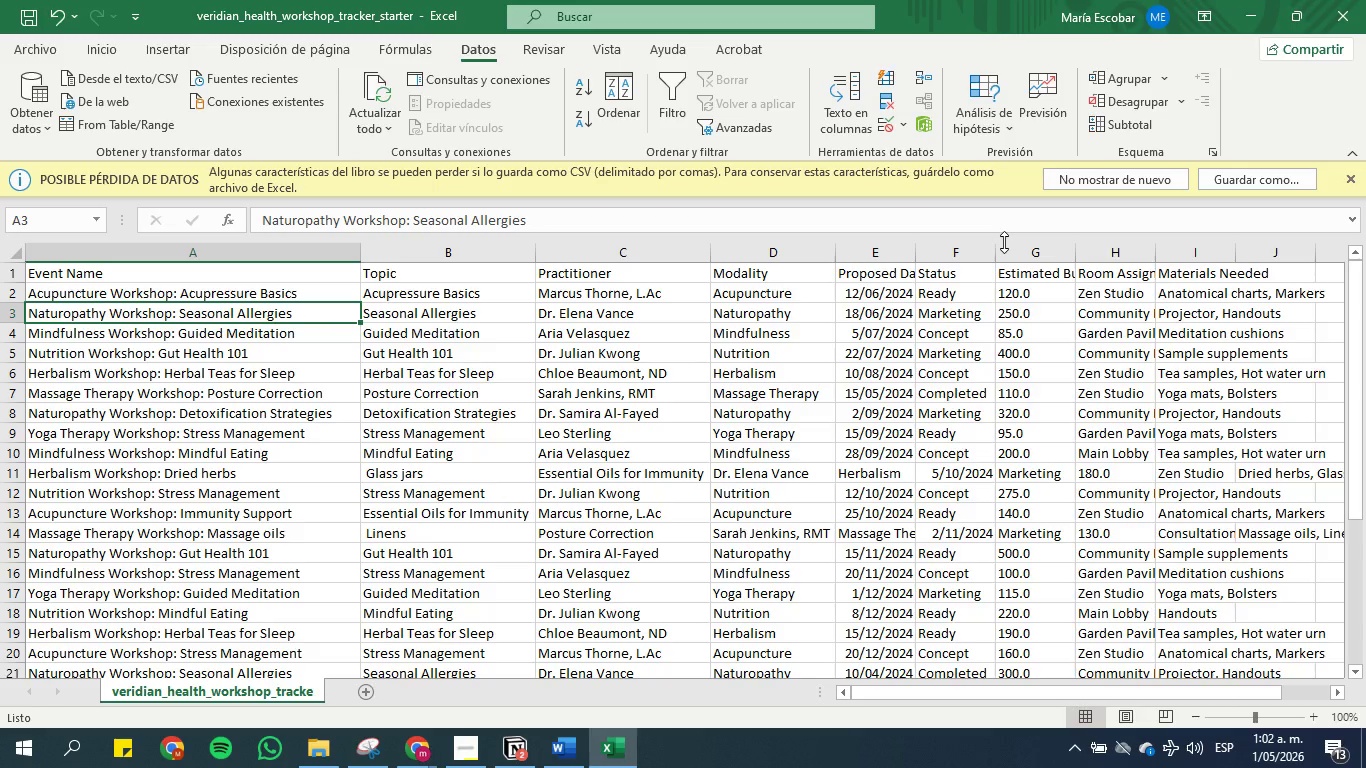 
wait(8.44)
 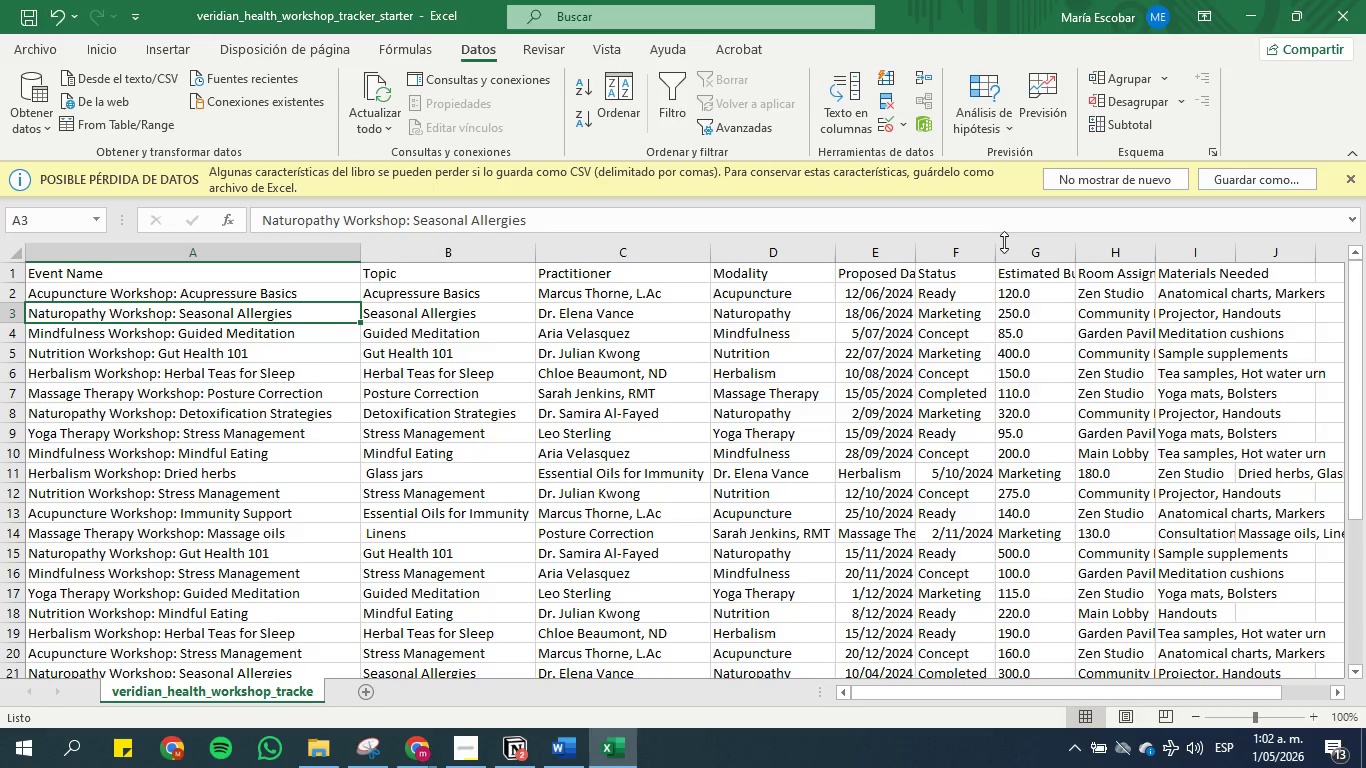 
scroll: coordinate [800, 487], scroll_direction: down, amount: 4.0
 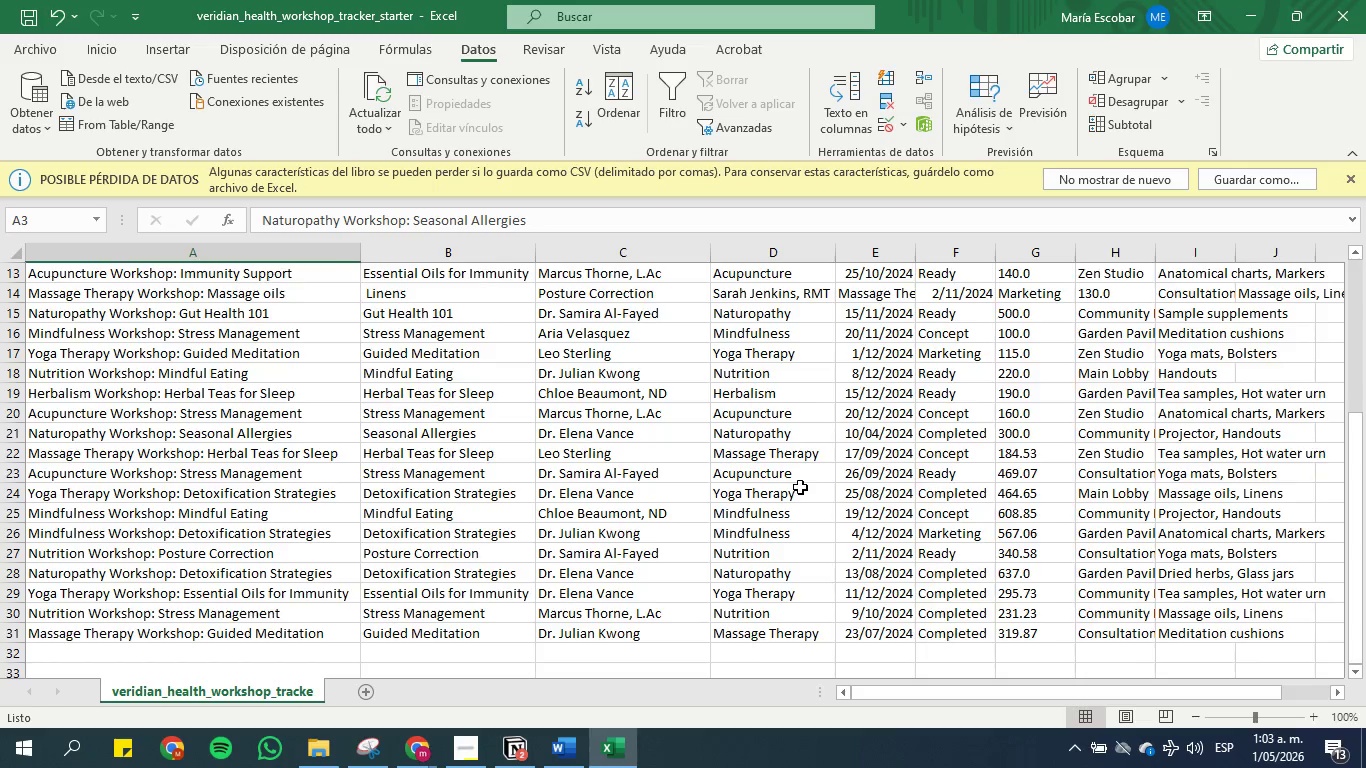 
scroll: coordinate [800, 487], scroll_direction: up, amount: 2.0
 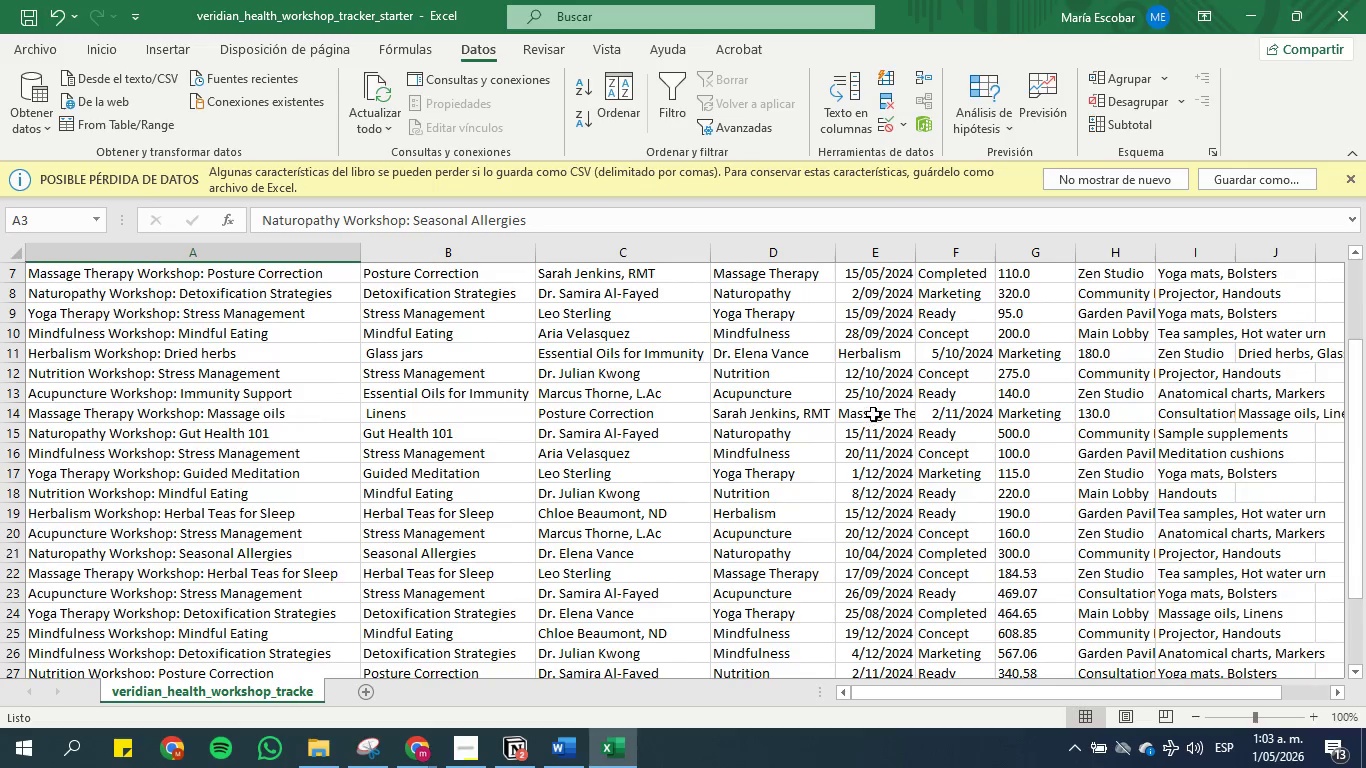 
left_click([873, 414])
 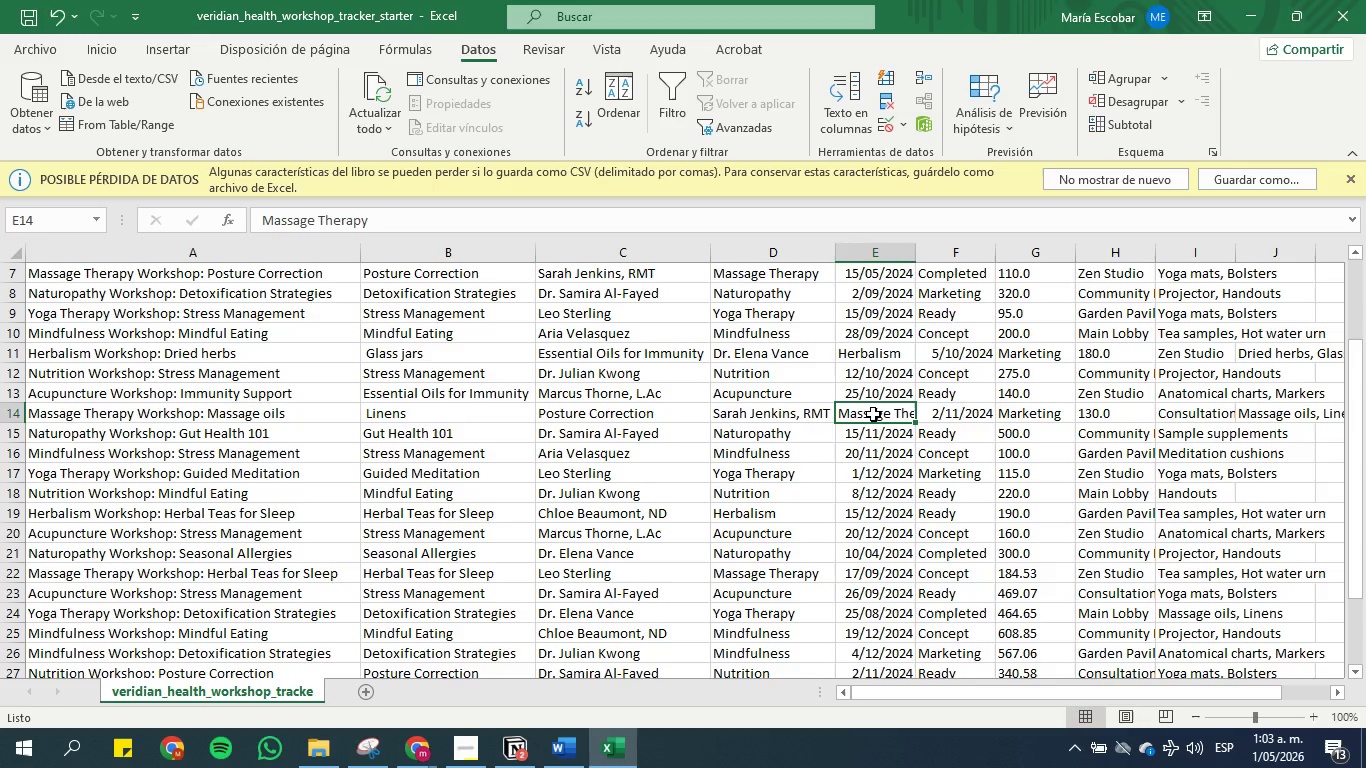 
wait(7.05)
 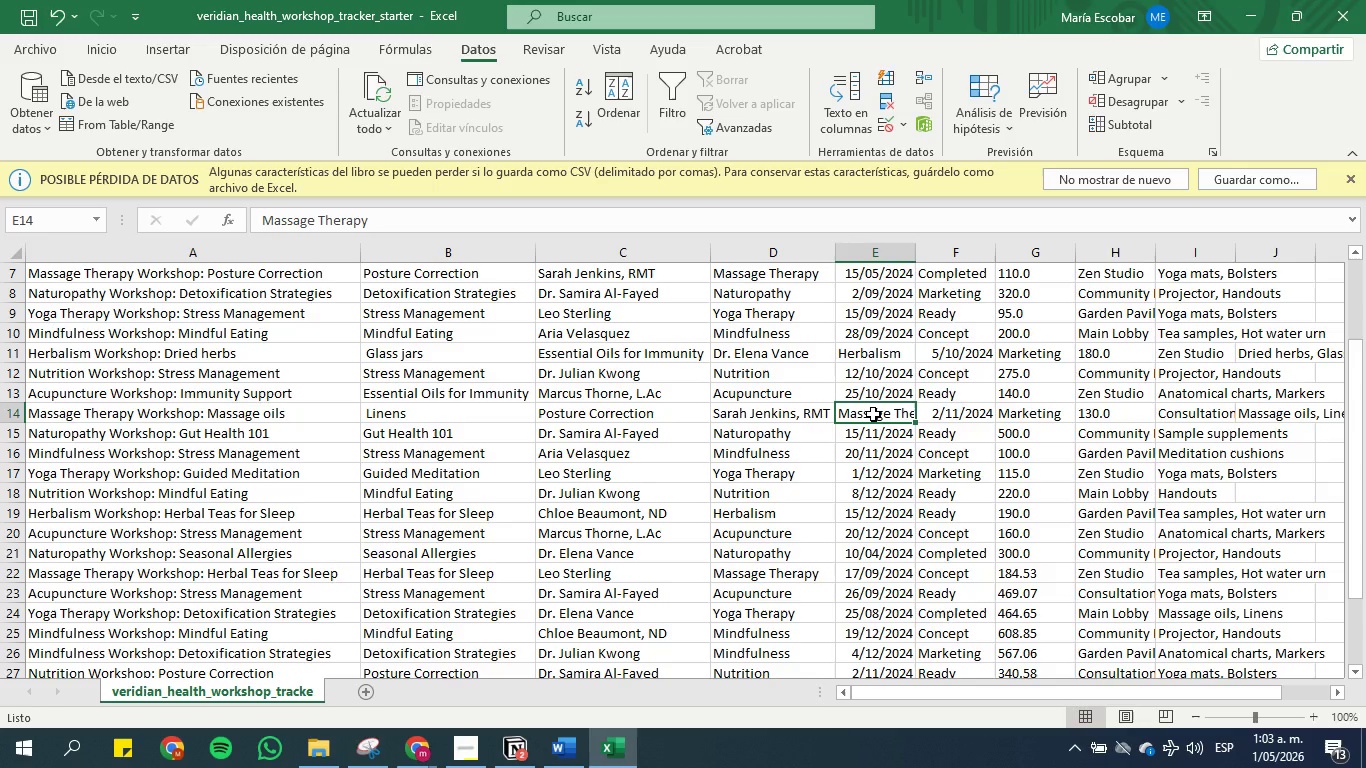 
left_click([878, 347])
 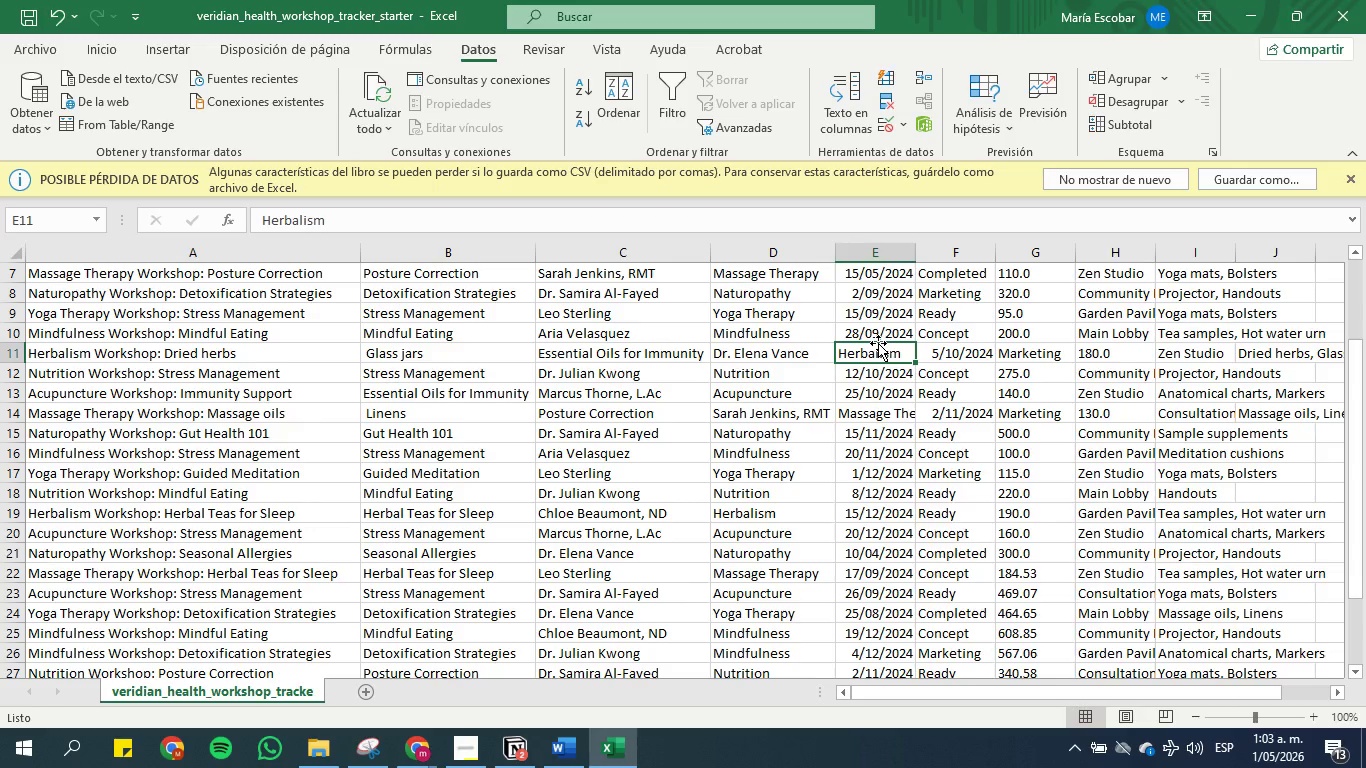 
scroll: coordinate [878, 343], scroll_direction: up, amount: 2.0
 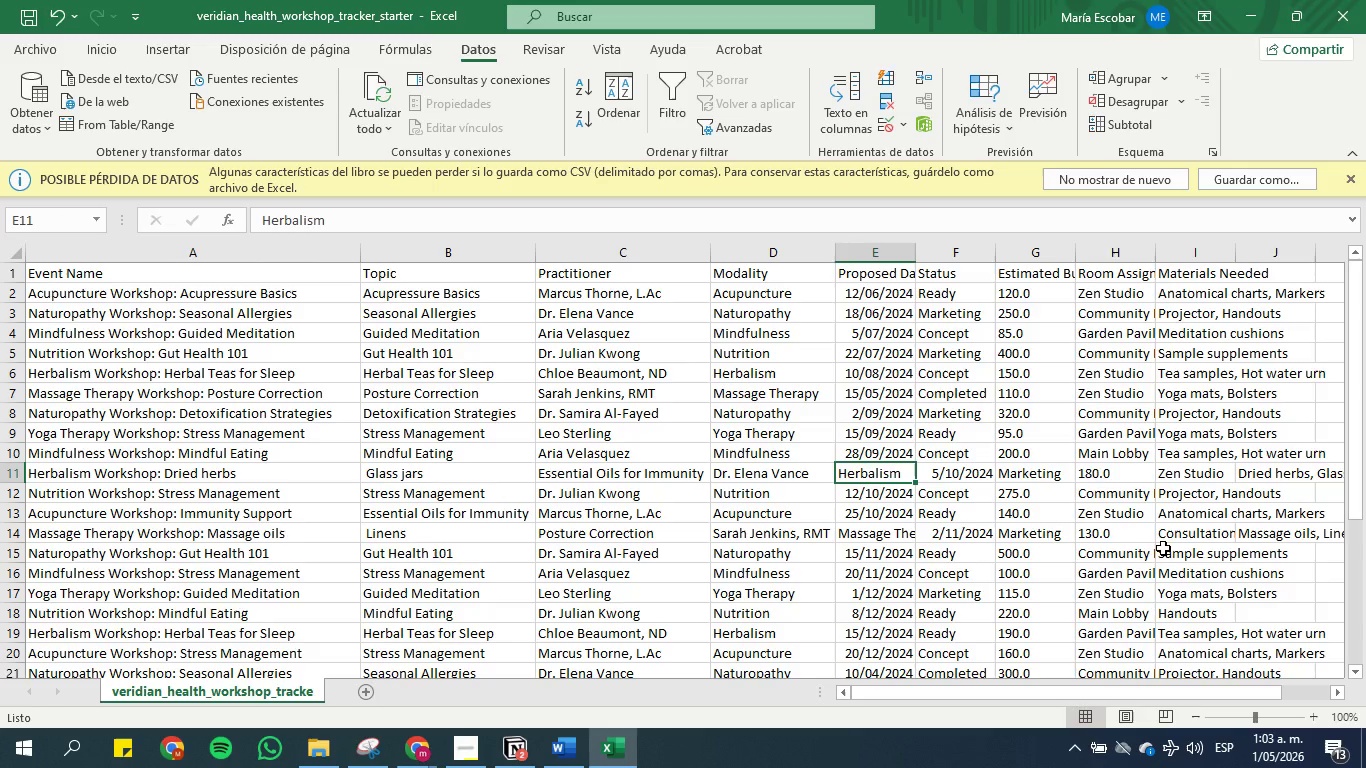 
wait(38.85)
 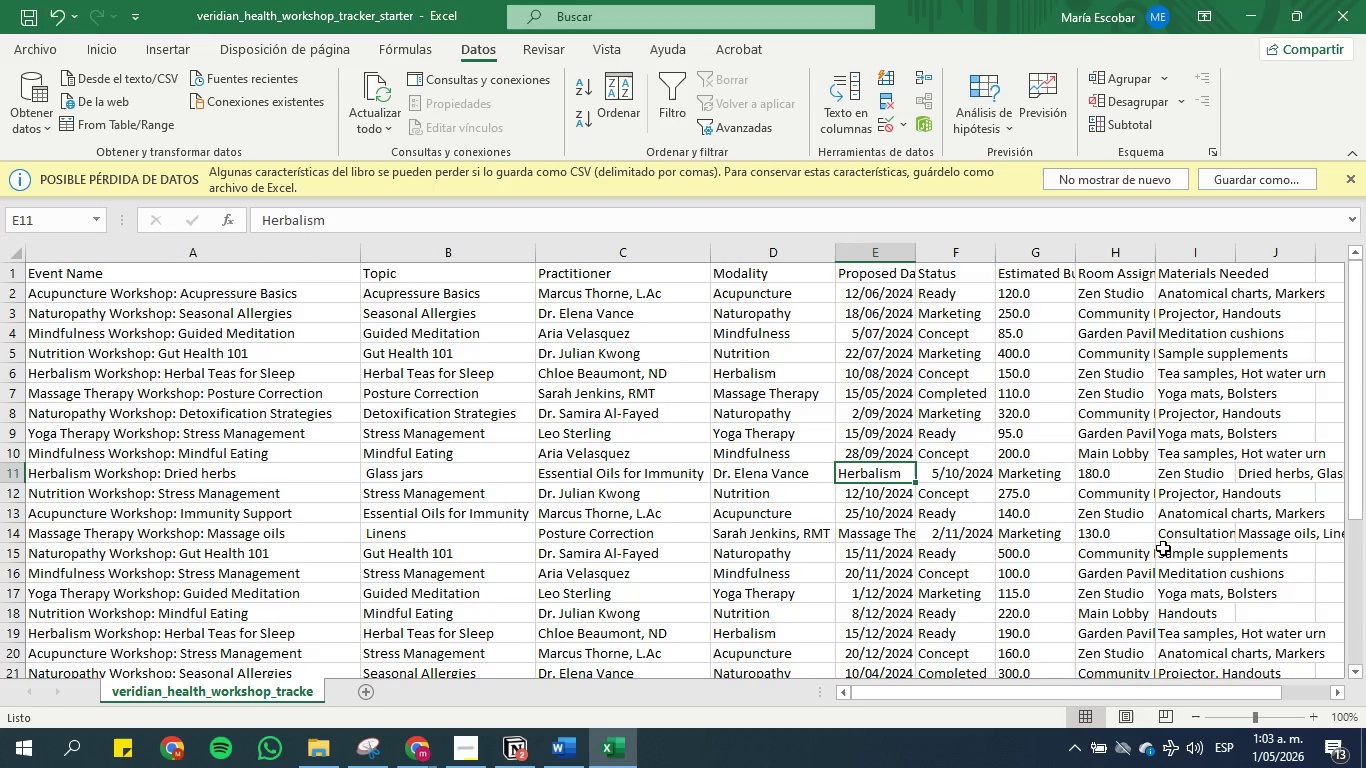 
left_click_drag(start_coordinate=[911, 697], to_coordinate=[943, 695])
 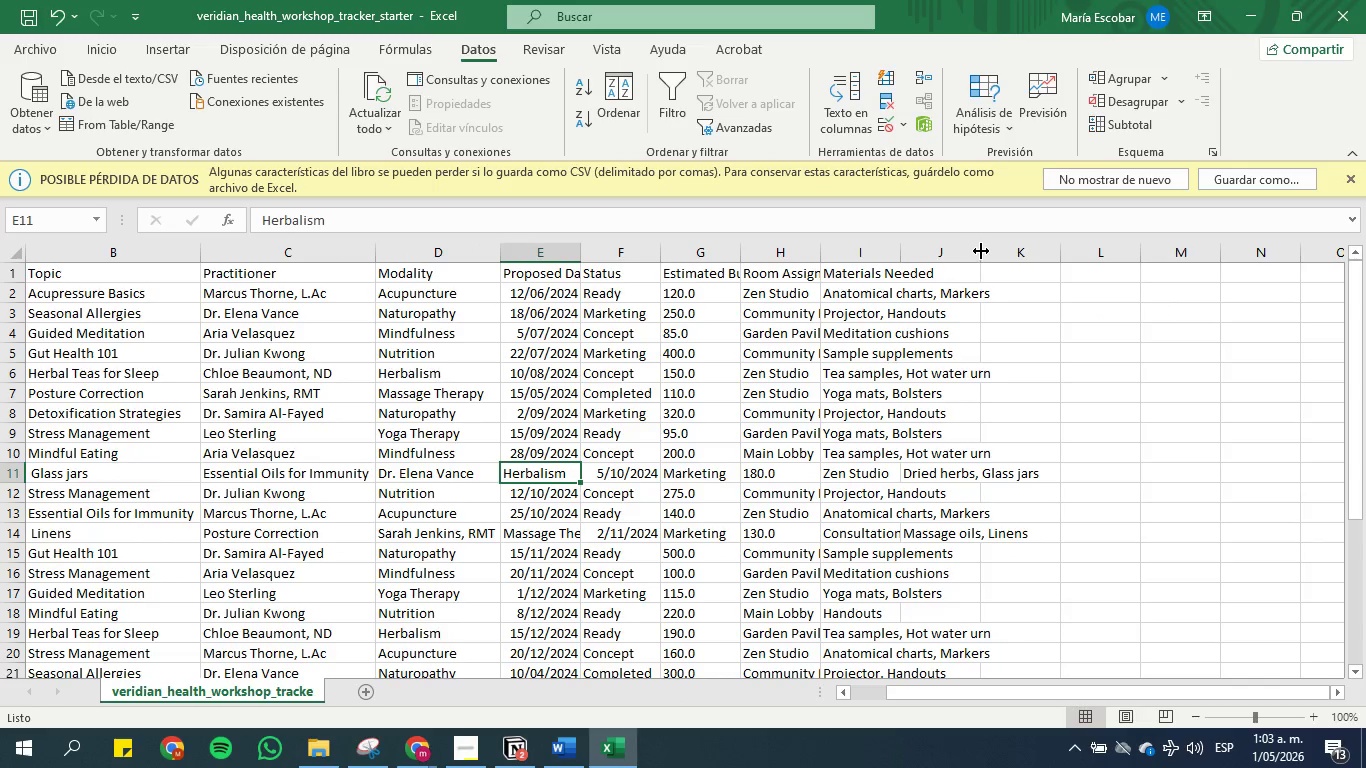 
double_click([981, 251])
 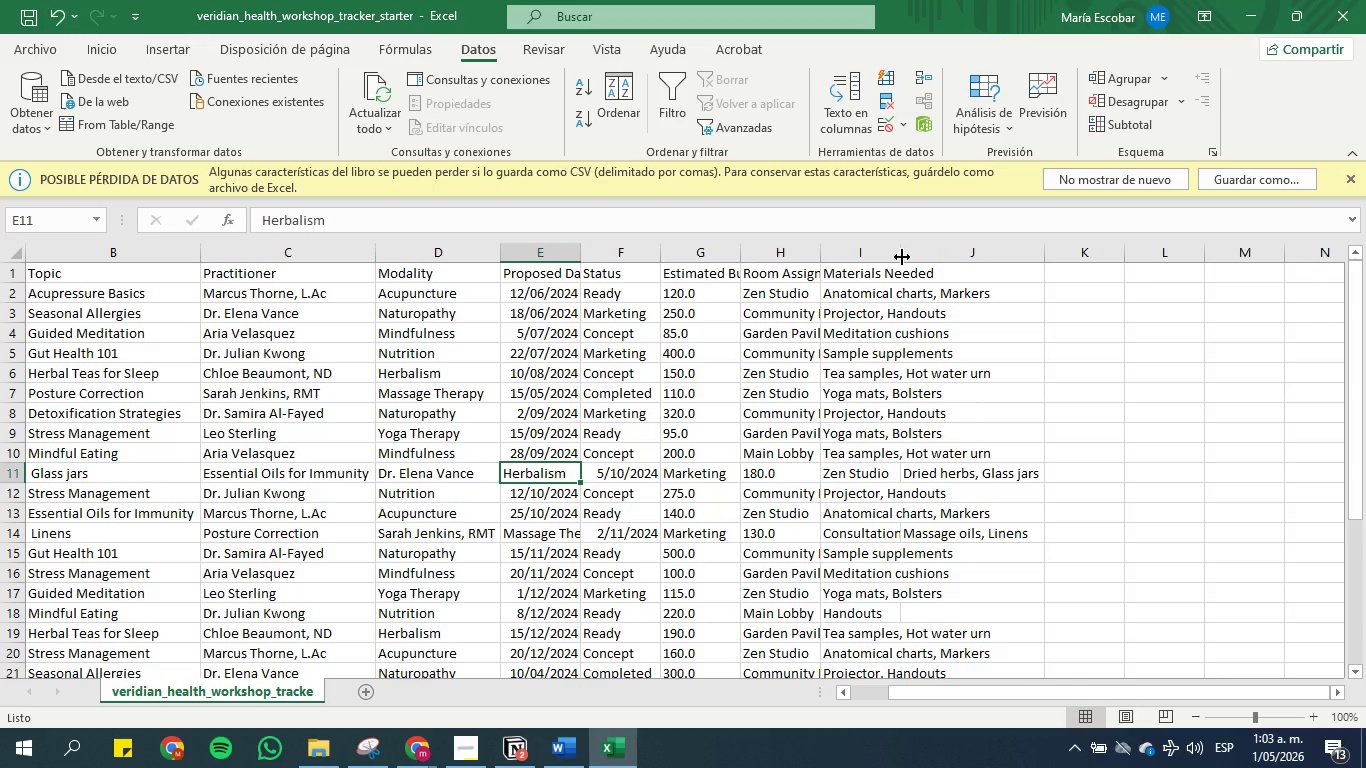 
double_click([902, 257])
 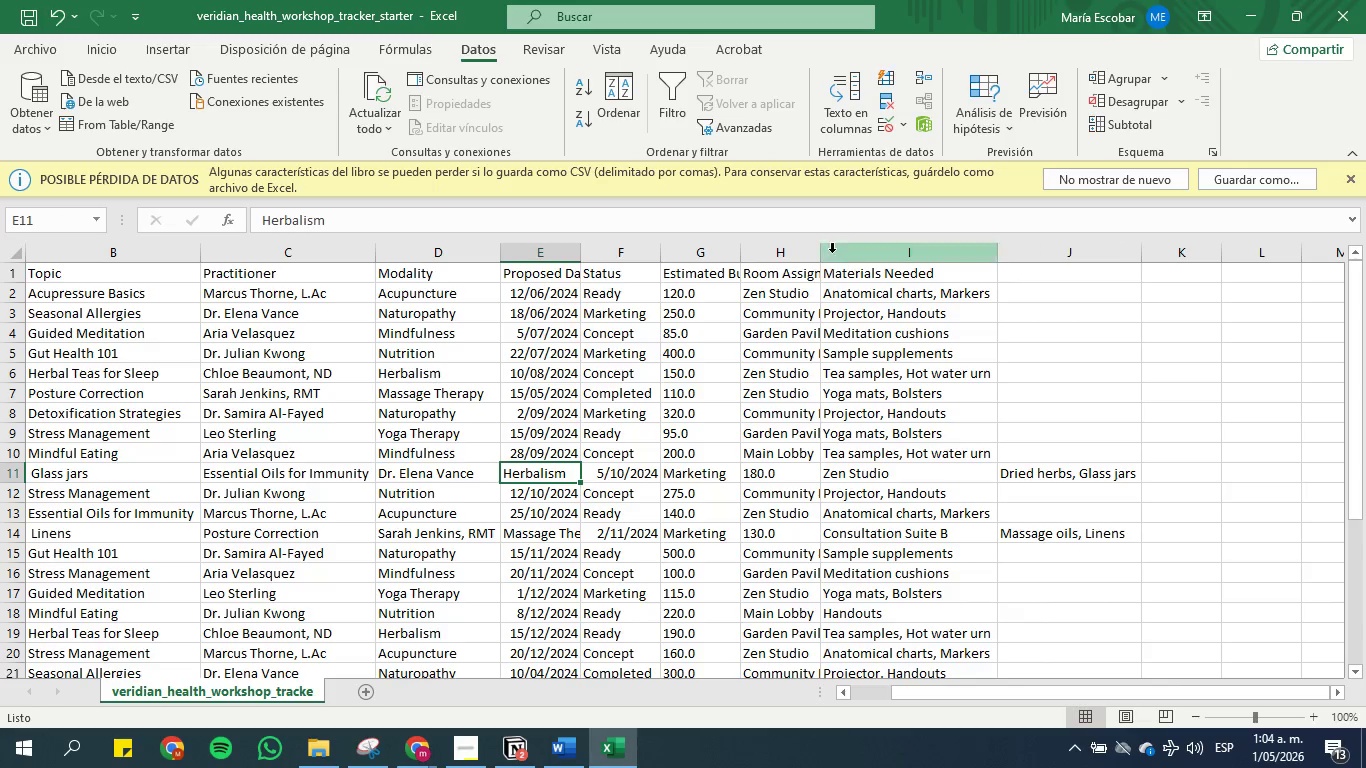 
double_click([822, 245])
 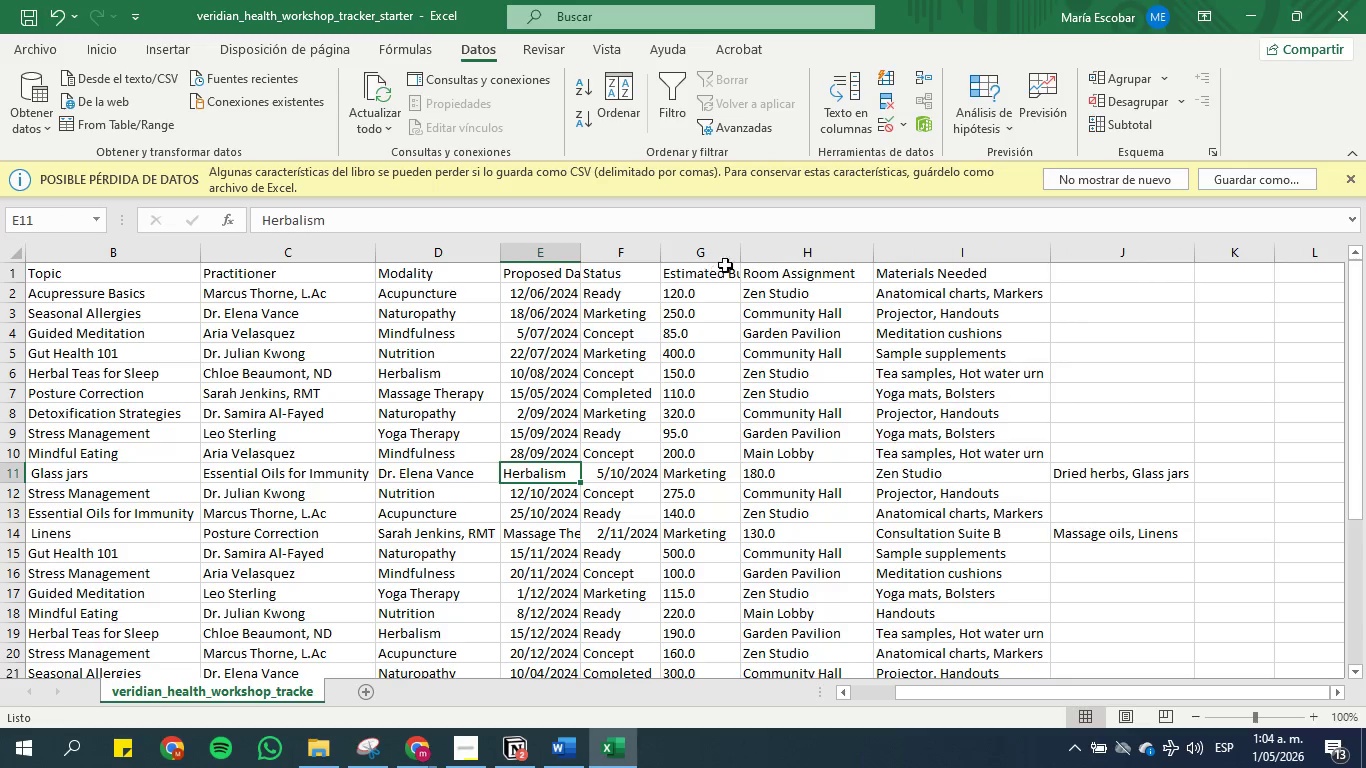 
double_click([740, 254])
 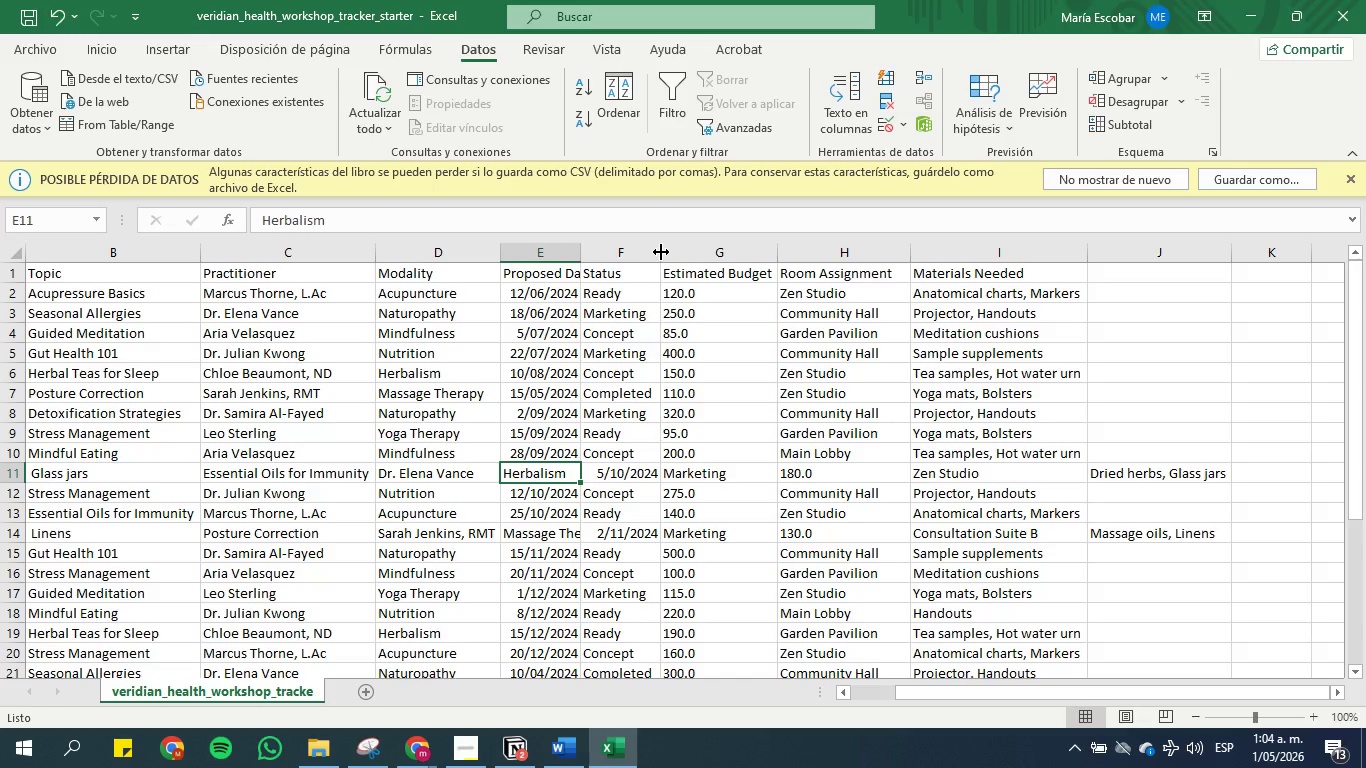 
double_click([661, 248])
 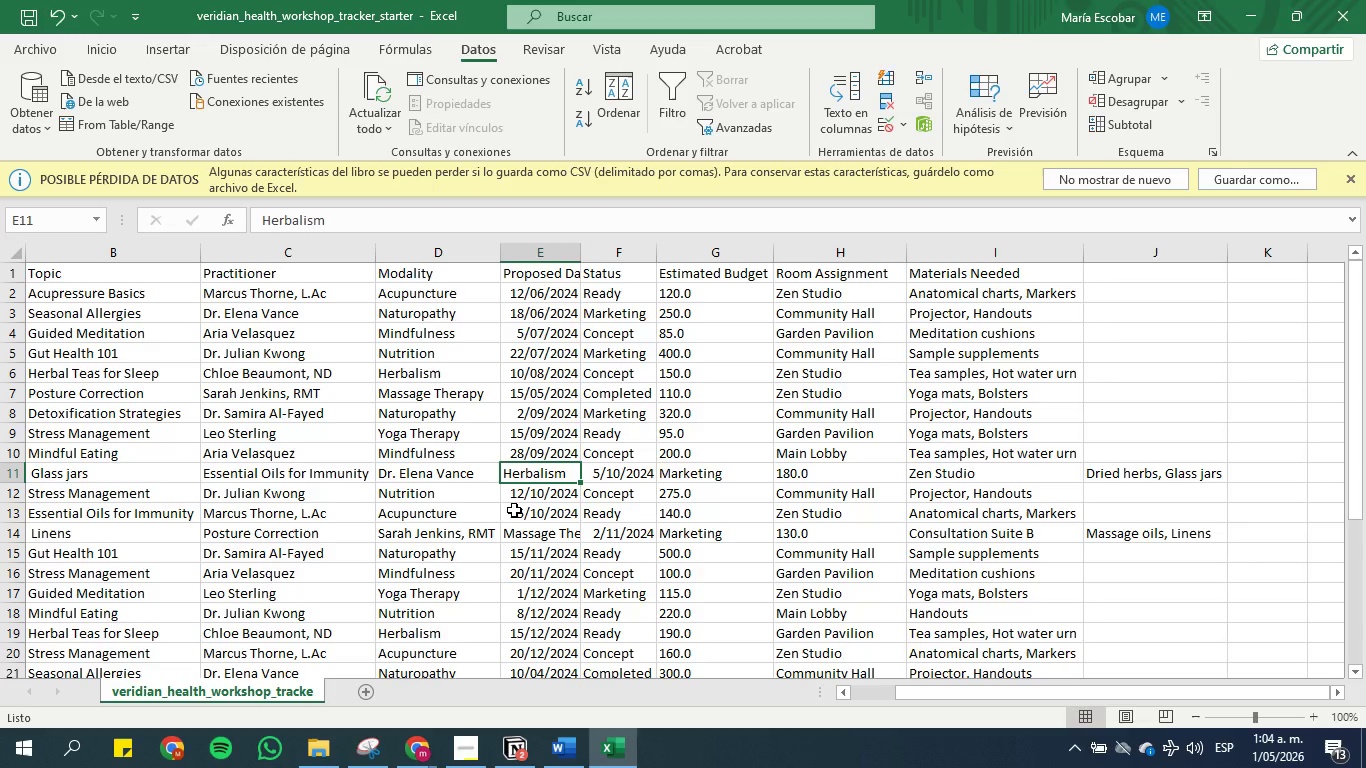 
wait(9.48)
 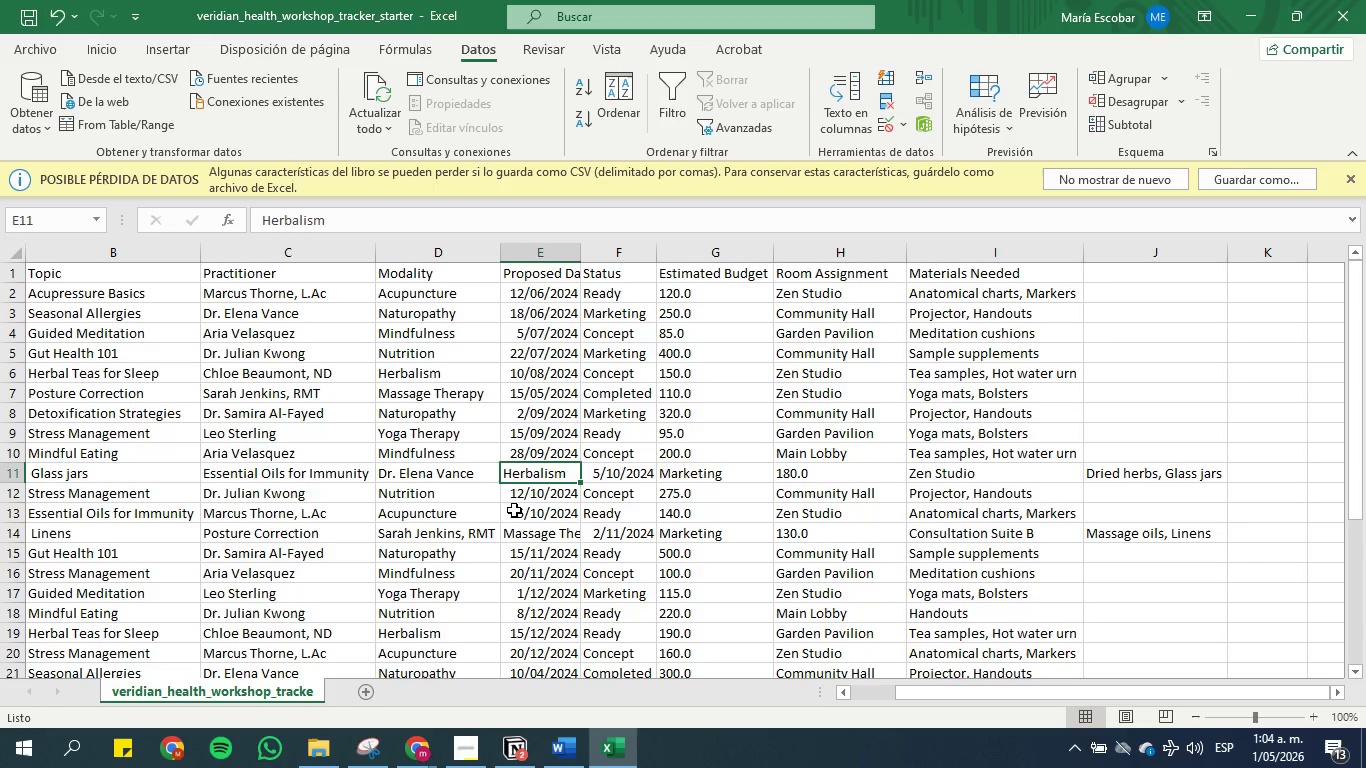 
left_click_drag(start_coordinate=[967, 693], to_coordinate=[933, 693])
 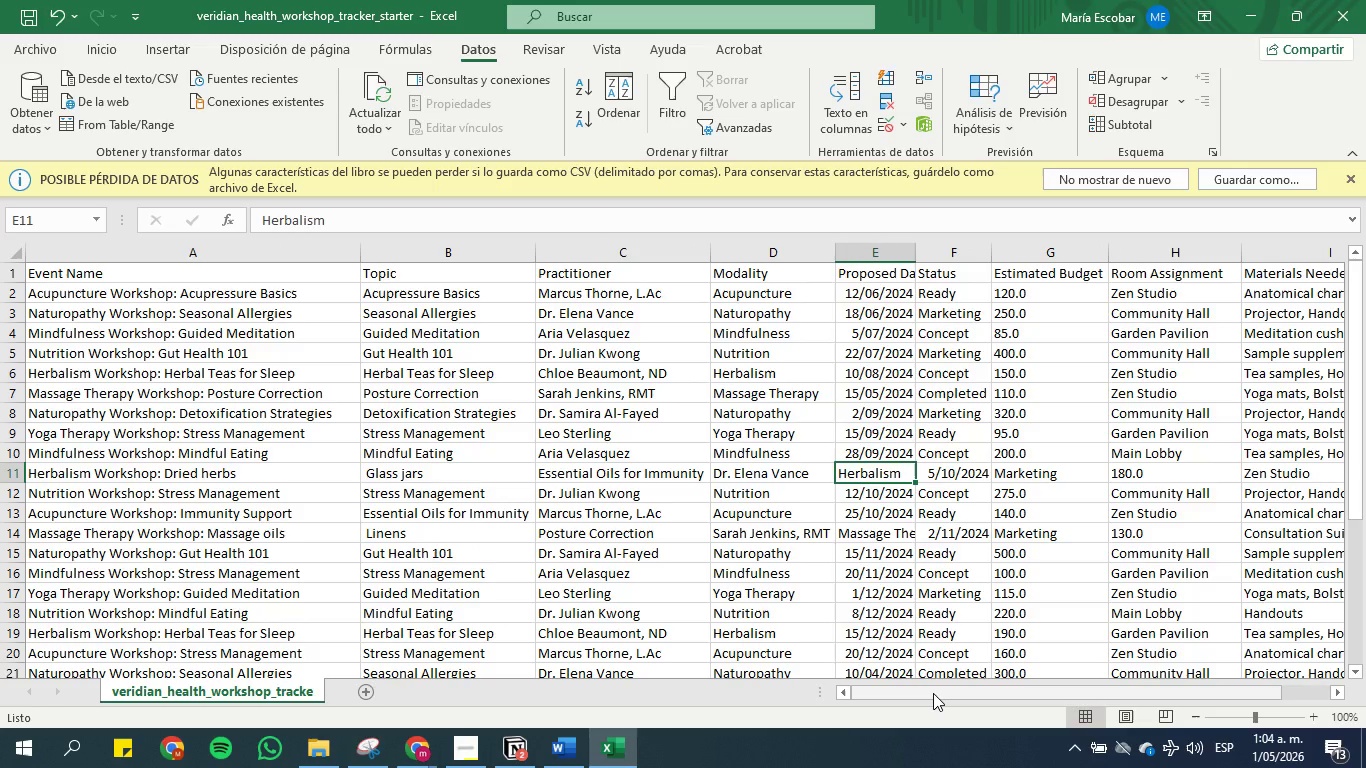 
wait(6.67)
 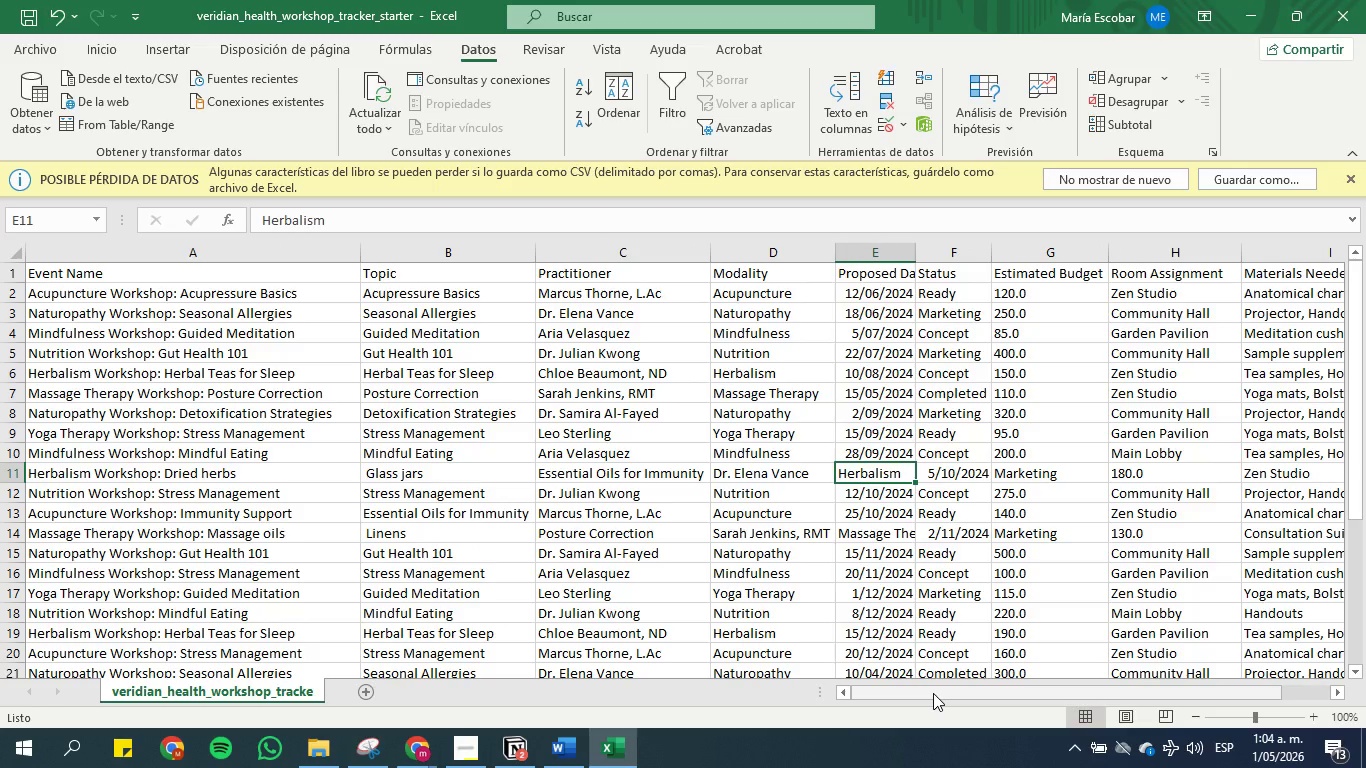 
left_click_drag(start_coordinate=[933, 693], to_coordinate=[923, 693])
 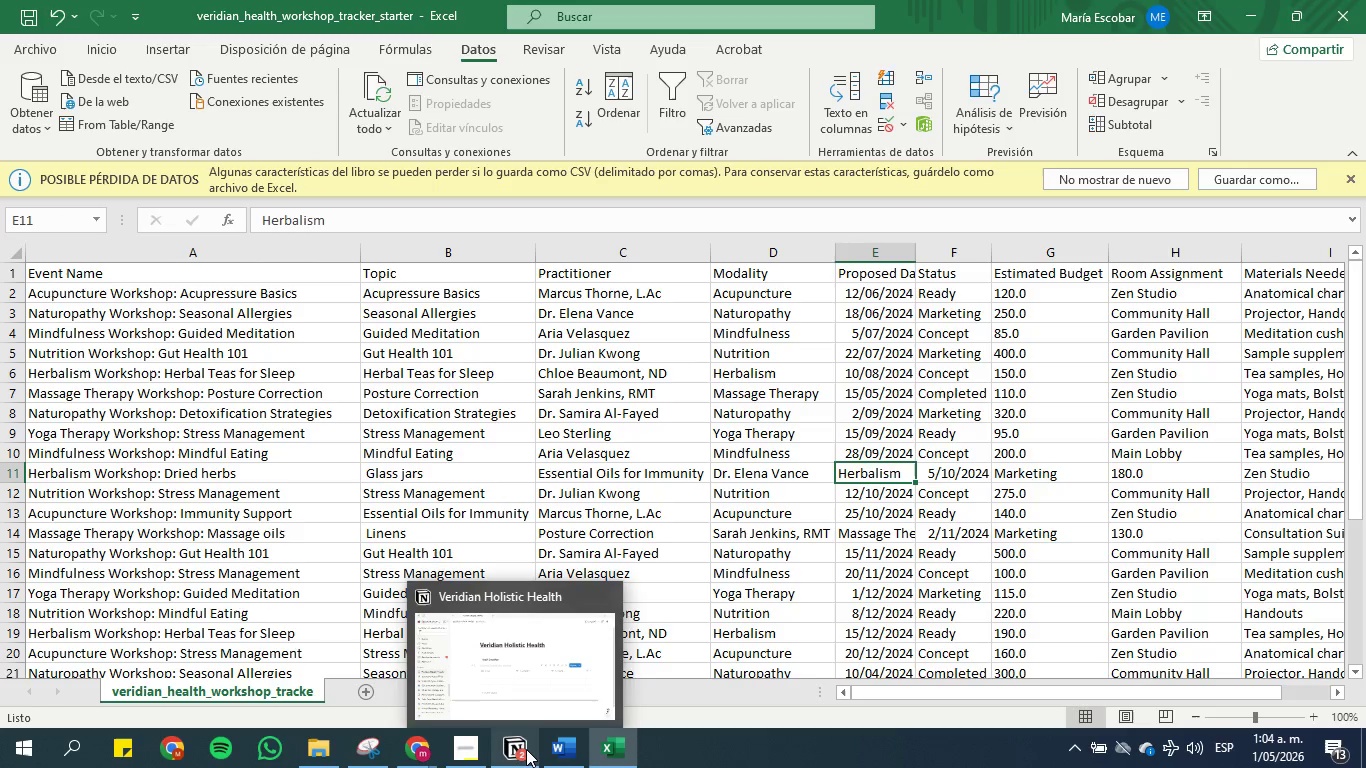 
left_click([516, 738])
 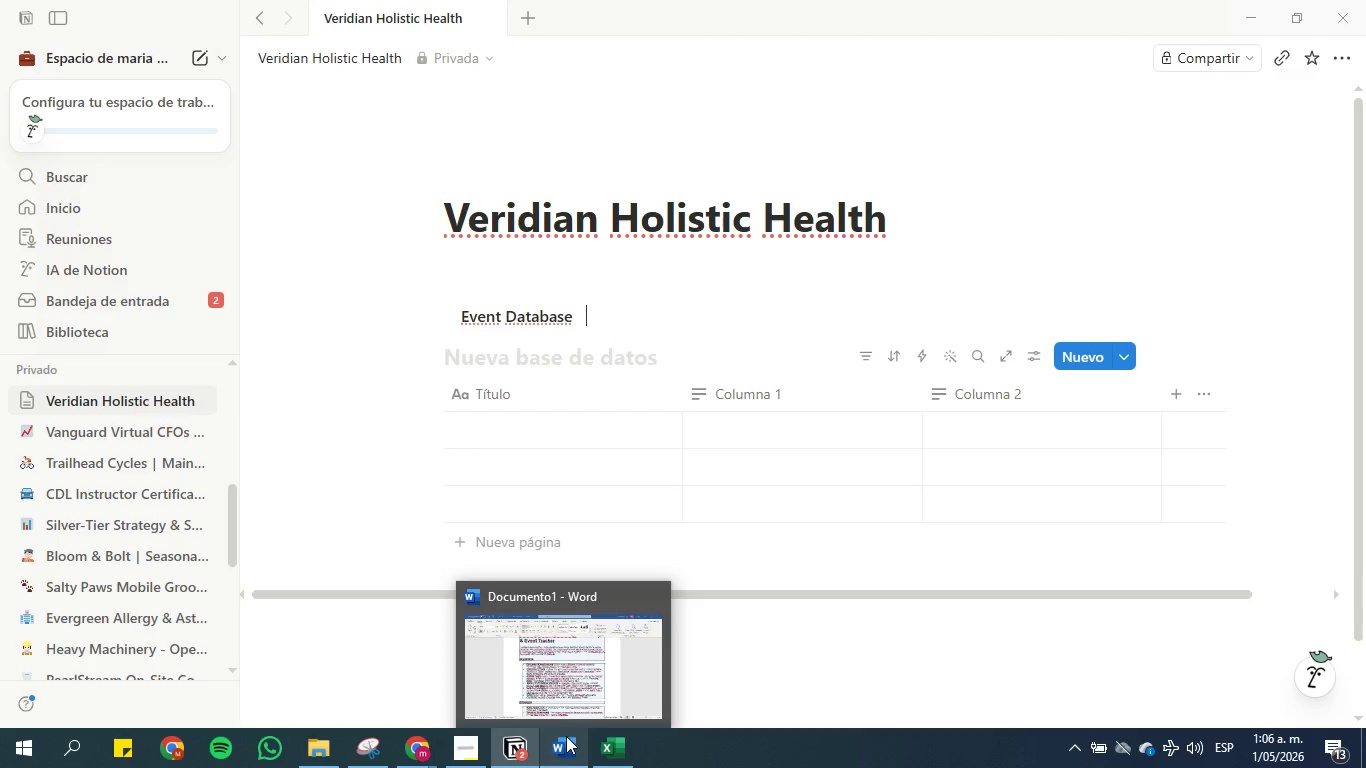 
wait(110.06)
 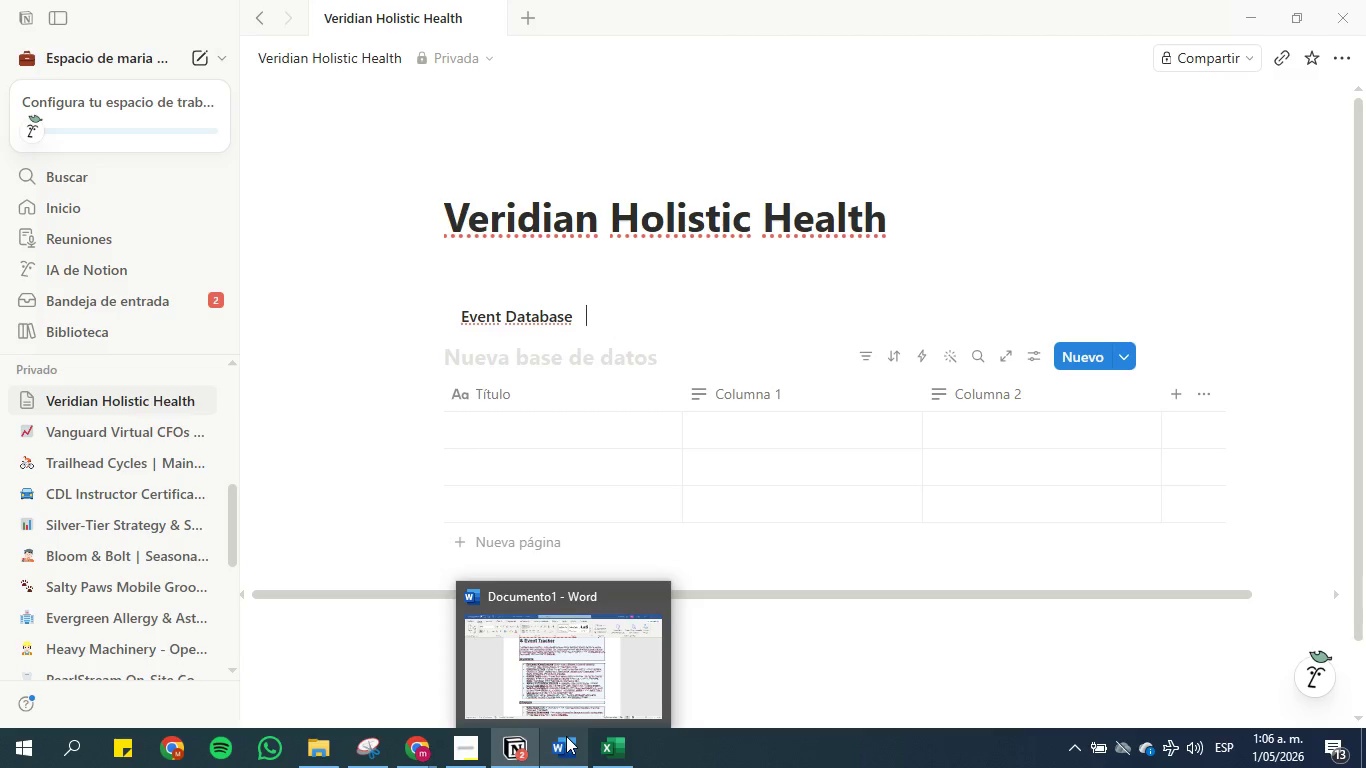 
mouse_move([566, 743])
 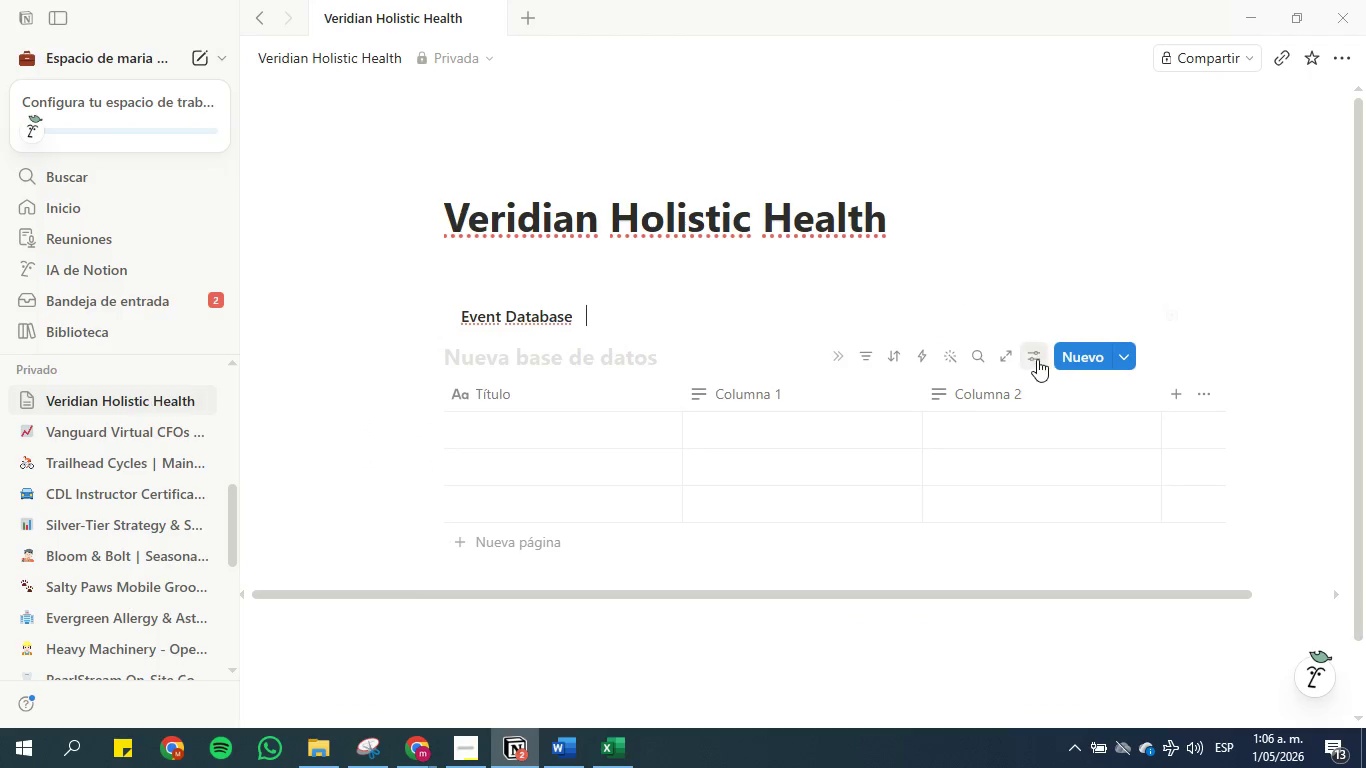 
wait(6.59)
 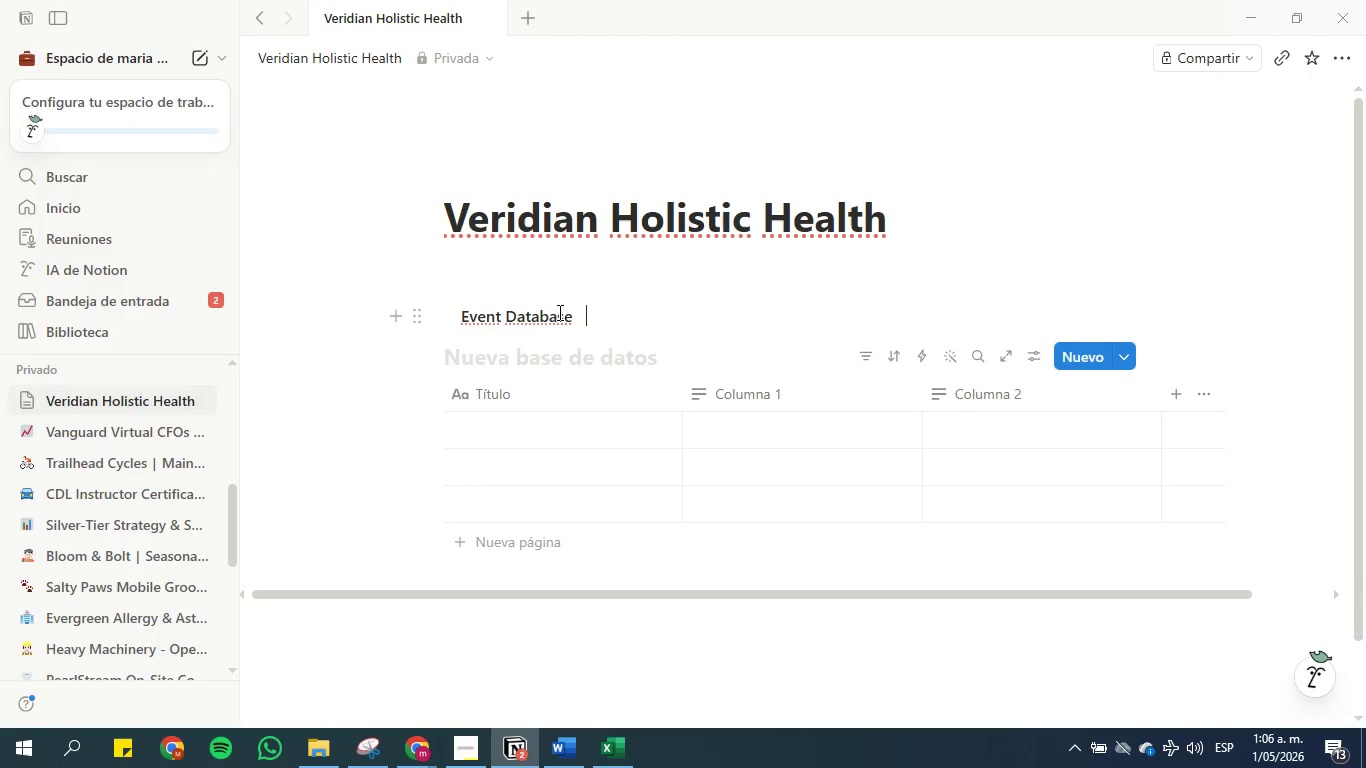 
scroll: coordinate [1170, 579], scroll_direction: down, amount: 4.0
 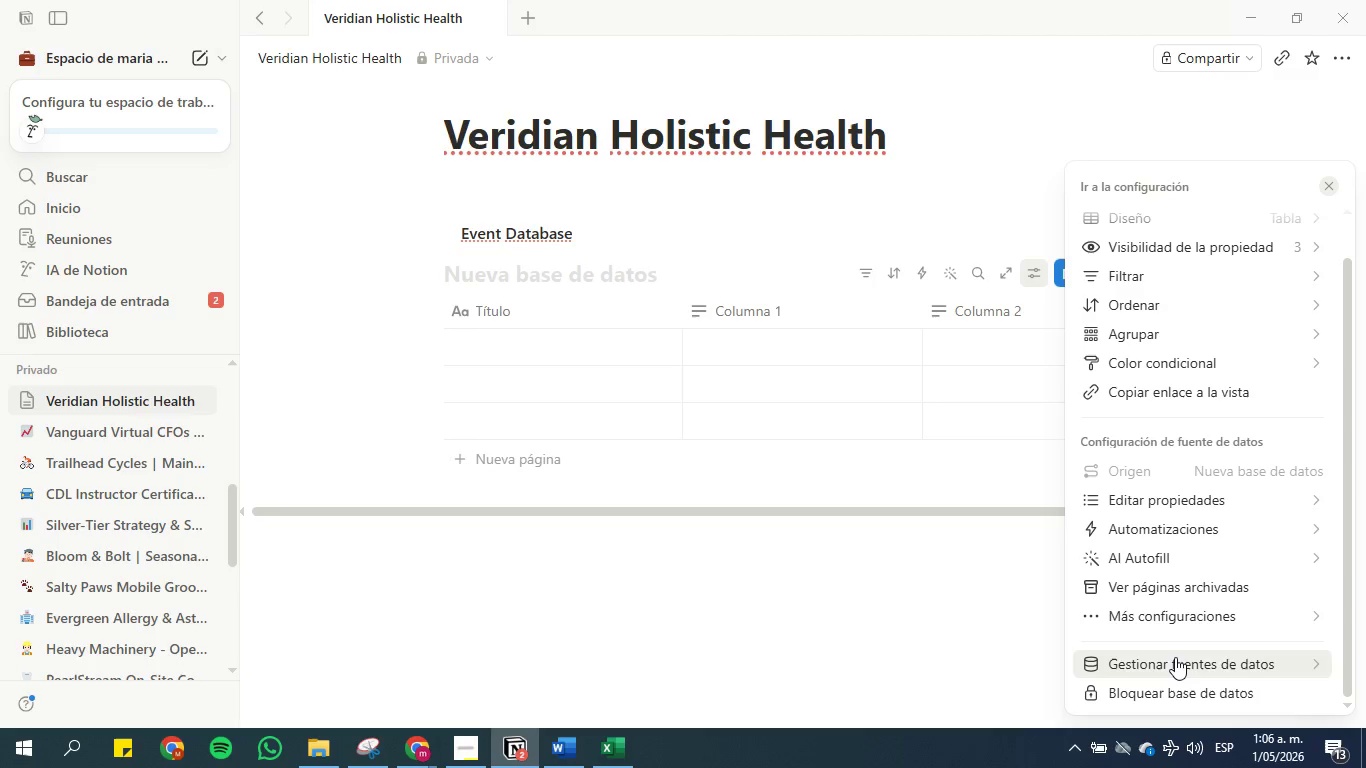 
left_click([1175, 657])
 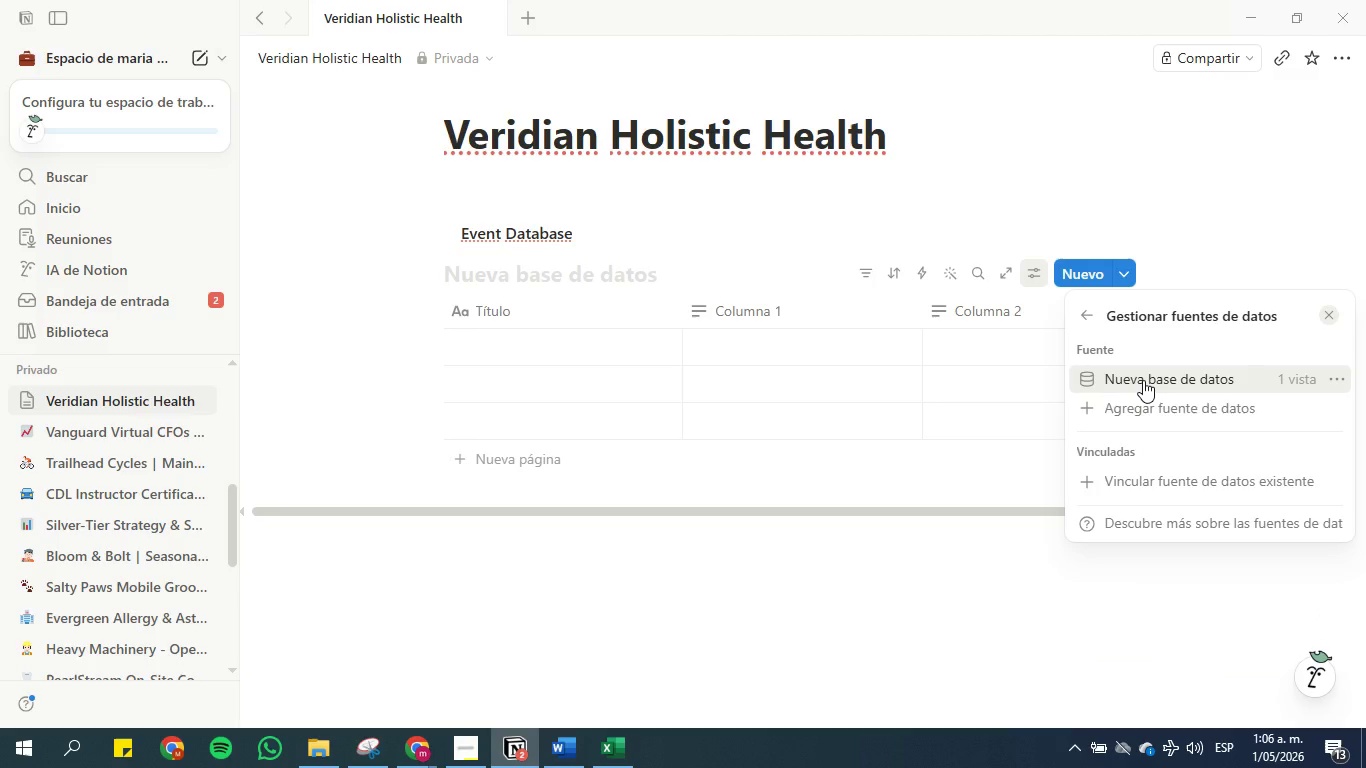 
left_click([1144, 415])
 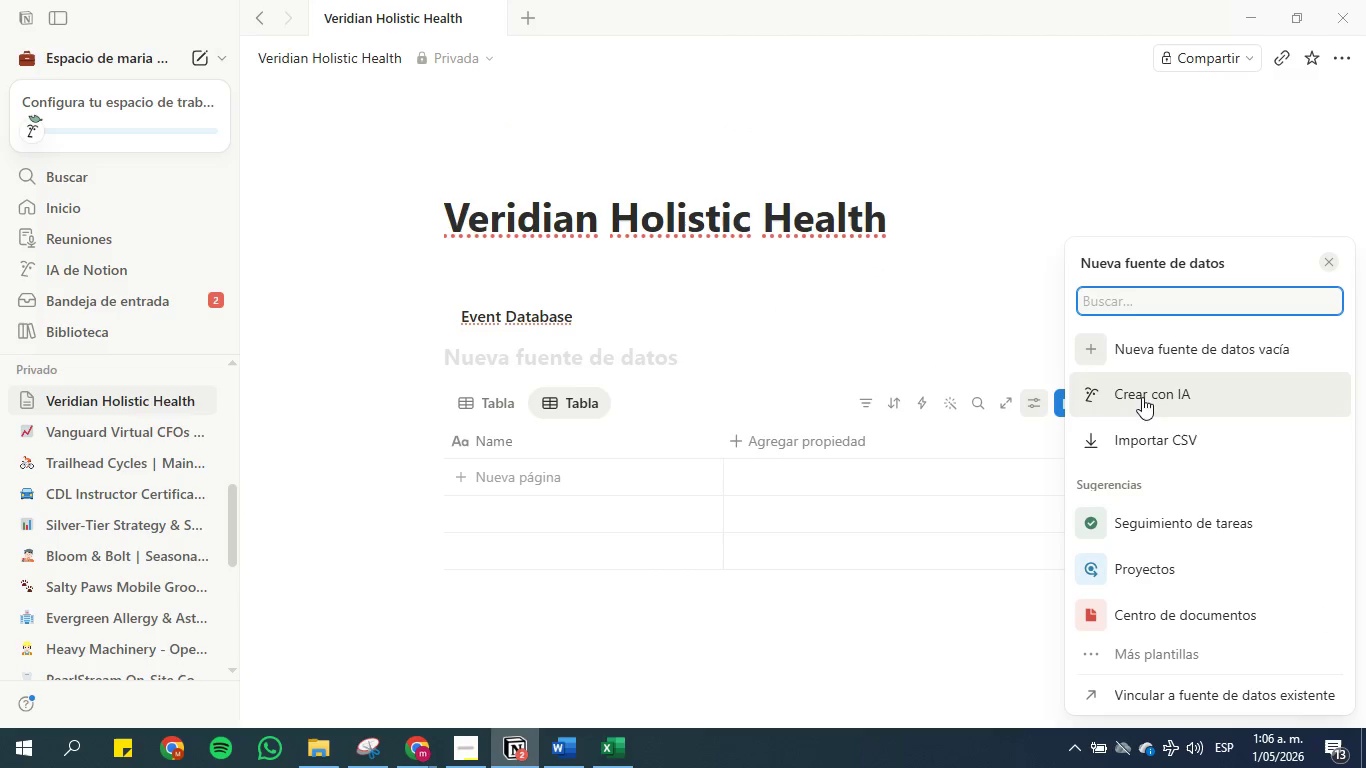 
left_click([1144, 427])
 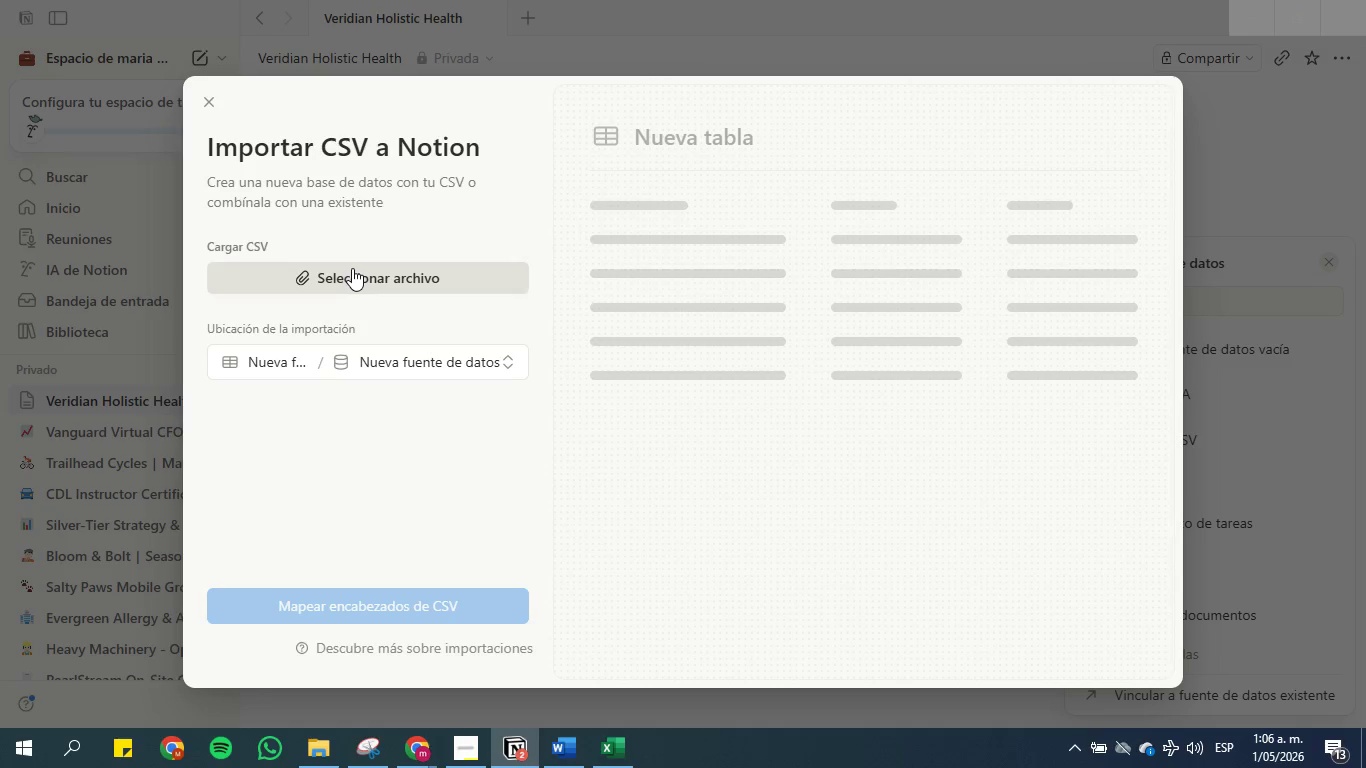 
left_click([352, 268])
 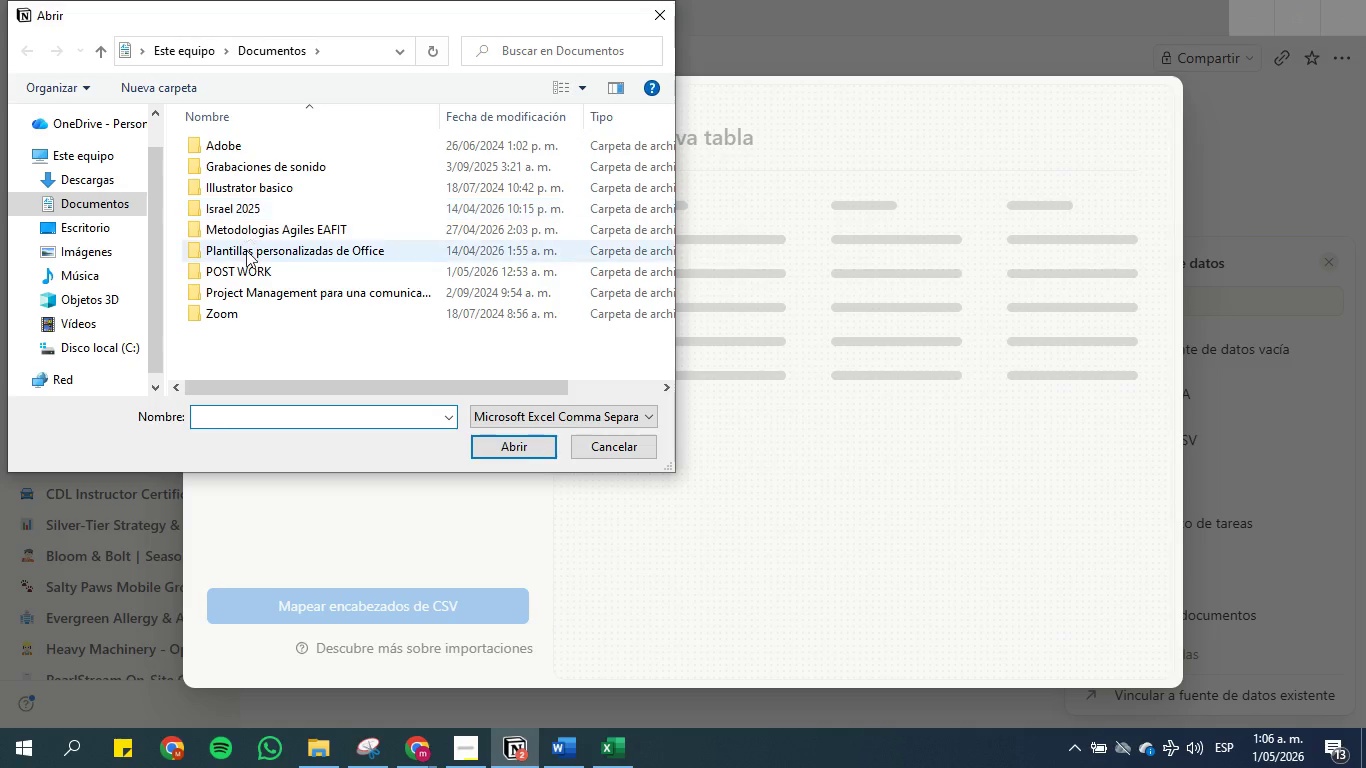 
double_click([246, 266])
 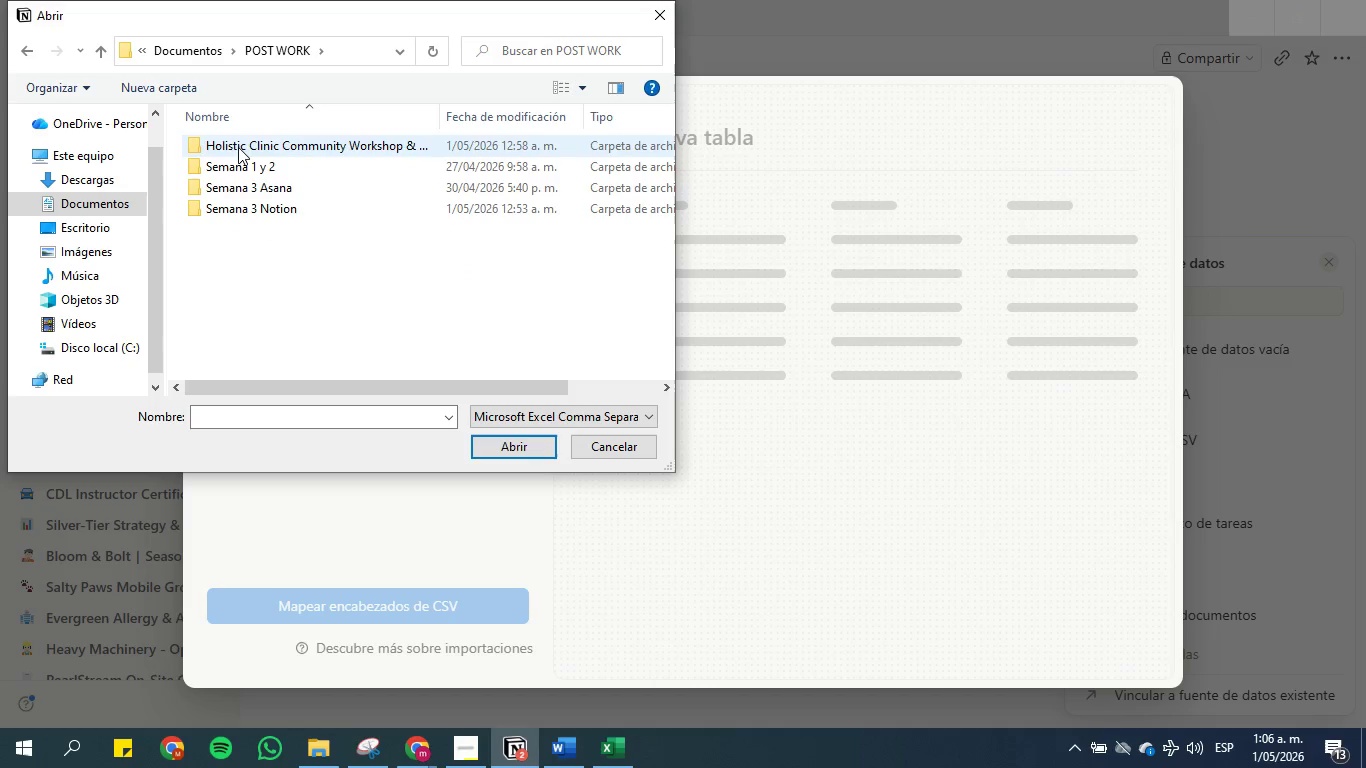 
double_click([238, 147])
 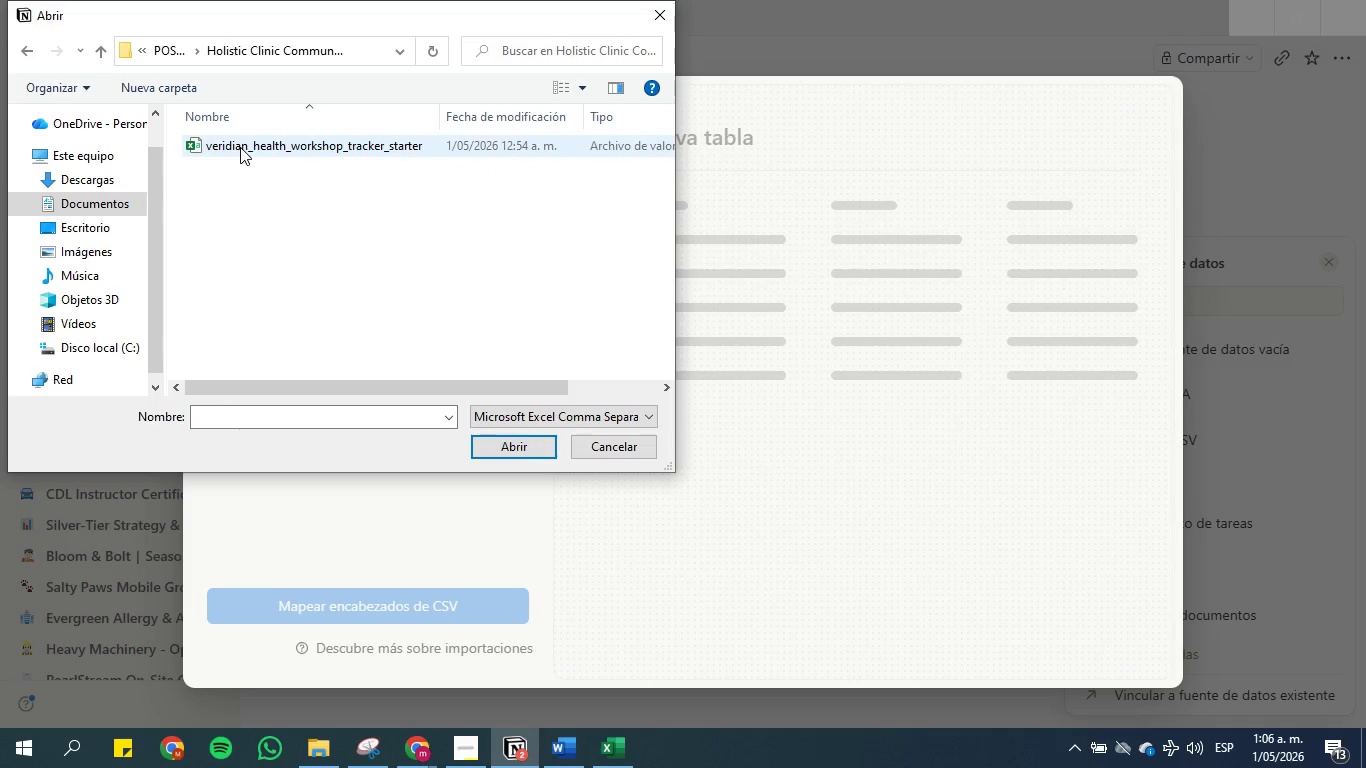 
double_click([240, 147])
 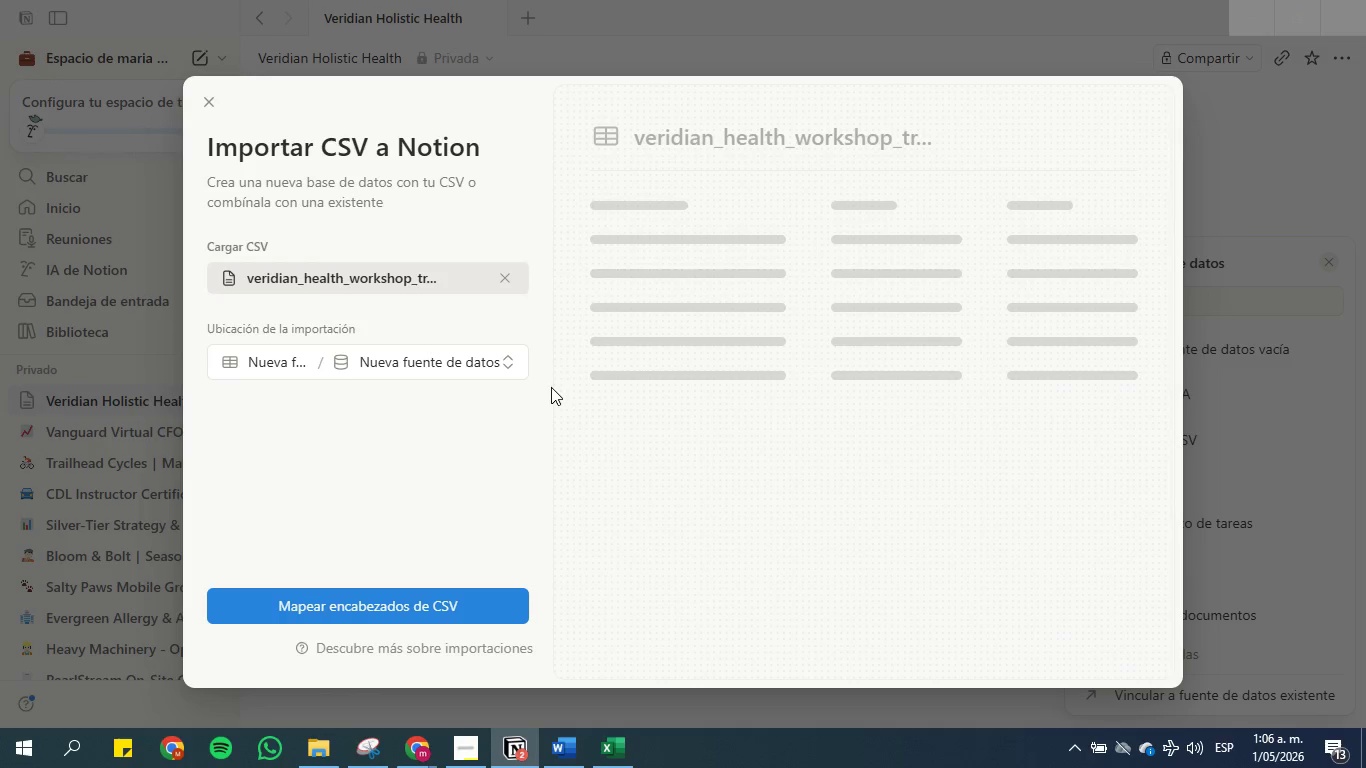 
wait(5.97)
 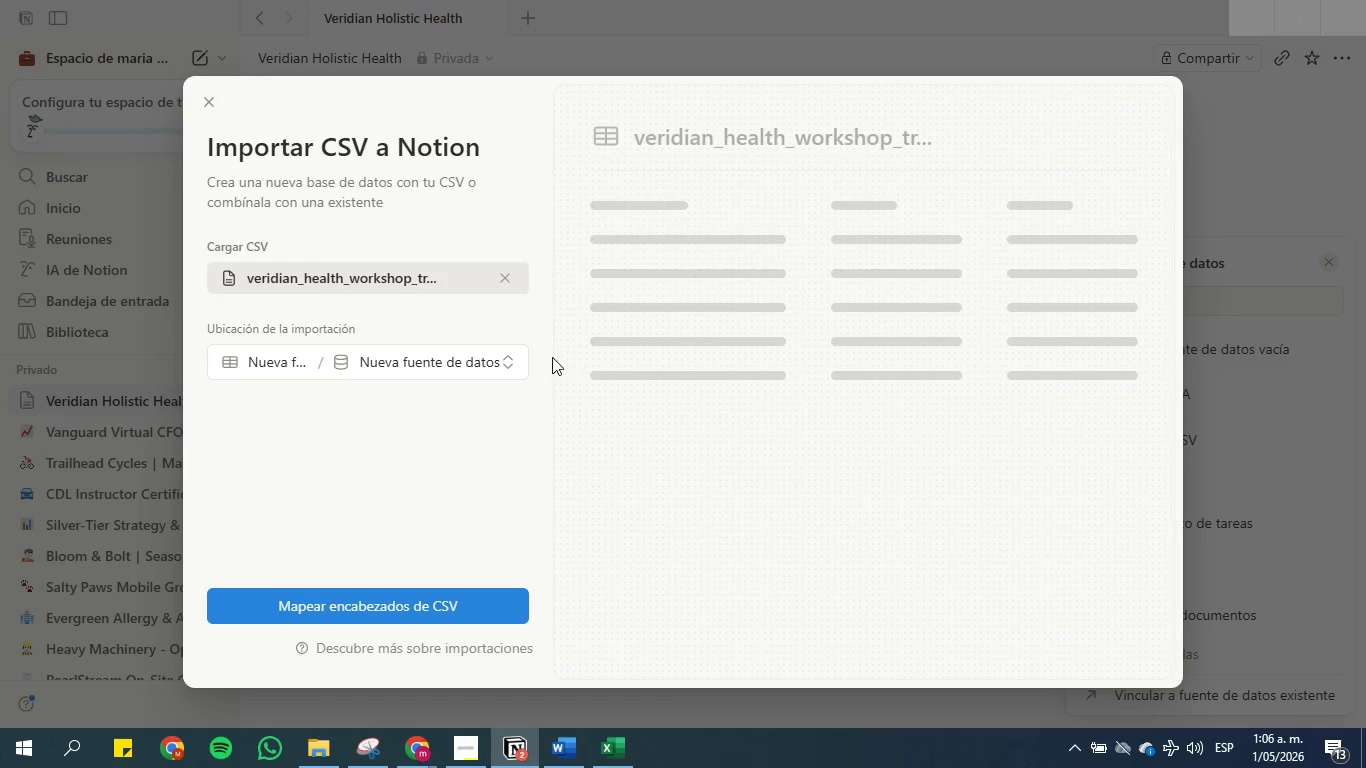 
left_click([371, 614])
 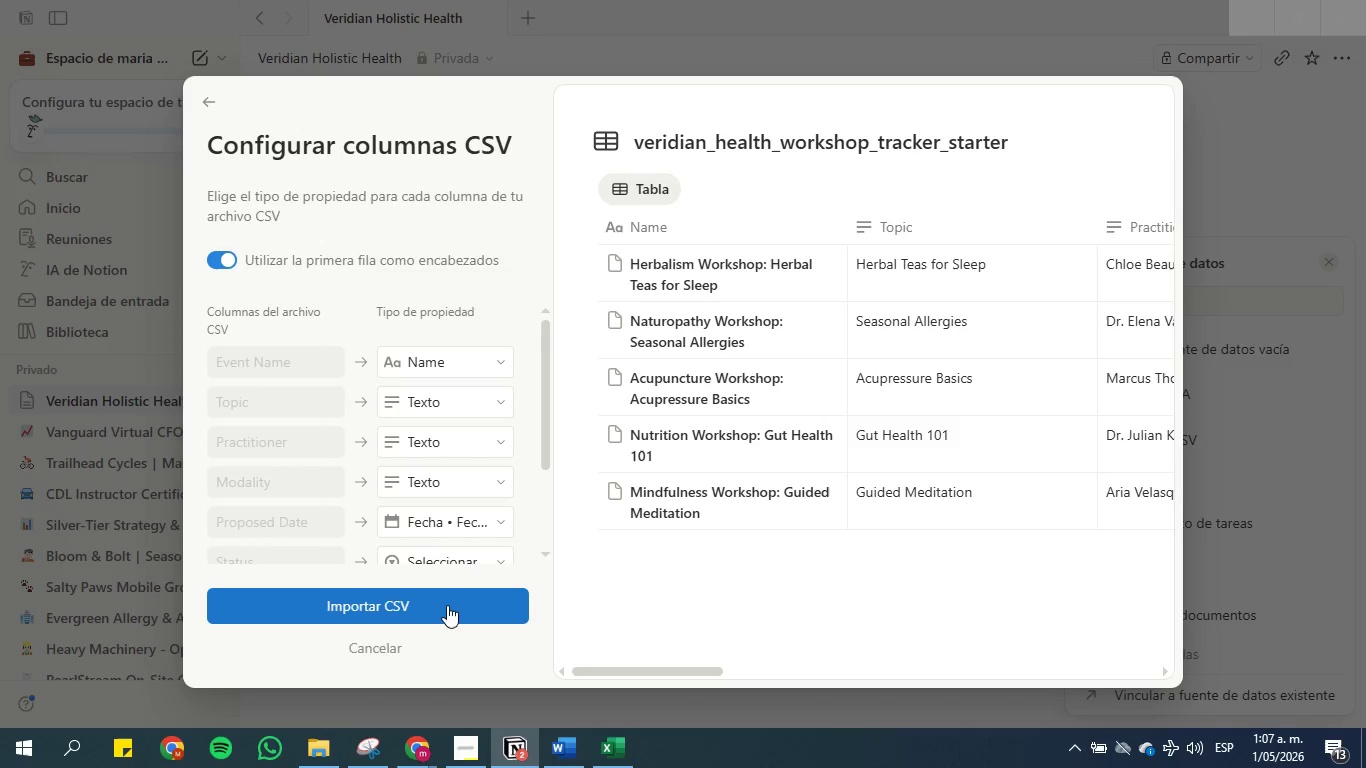 
wait(7.77)
 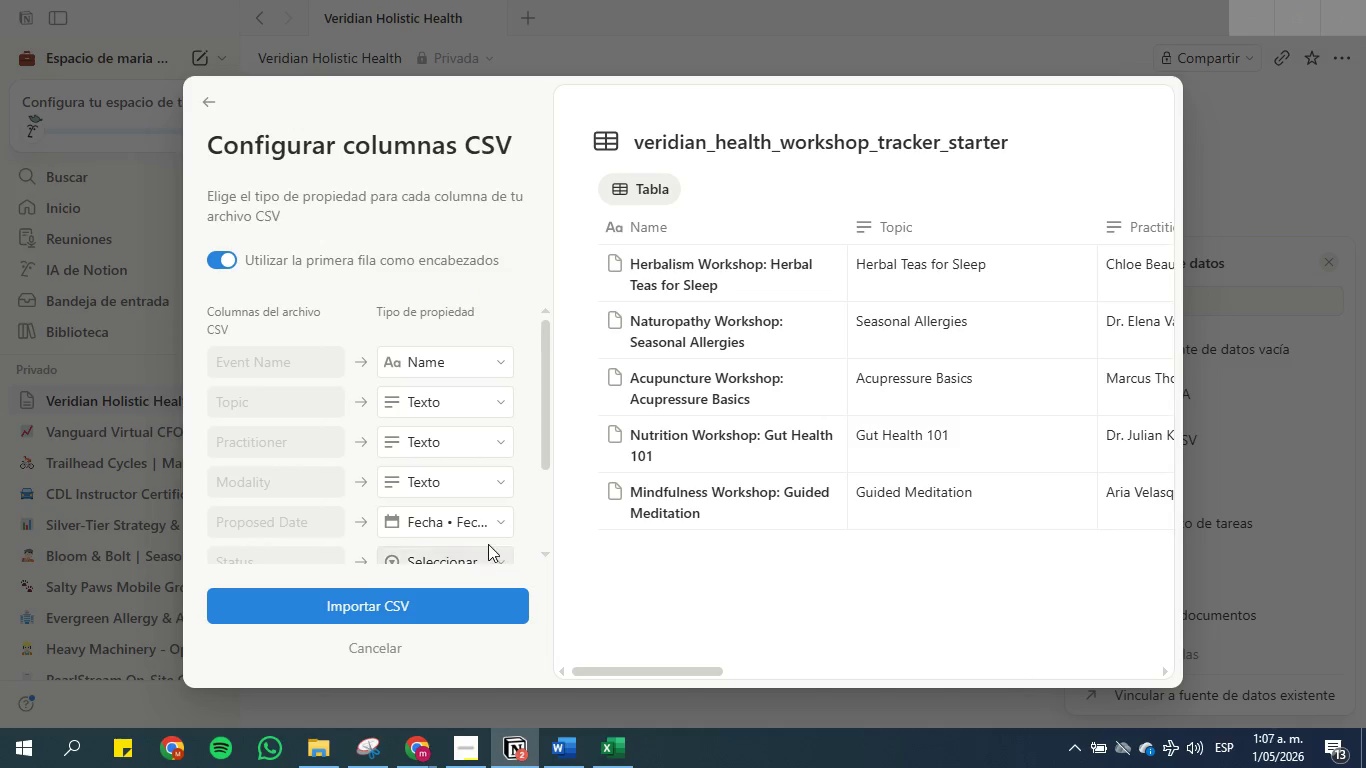 
left_click([447, 605])
 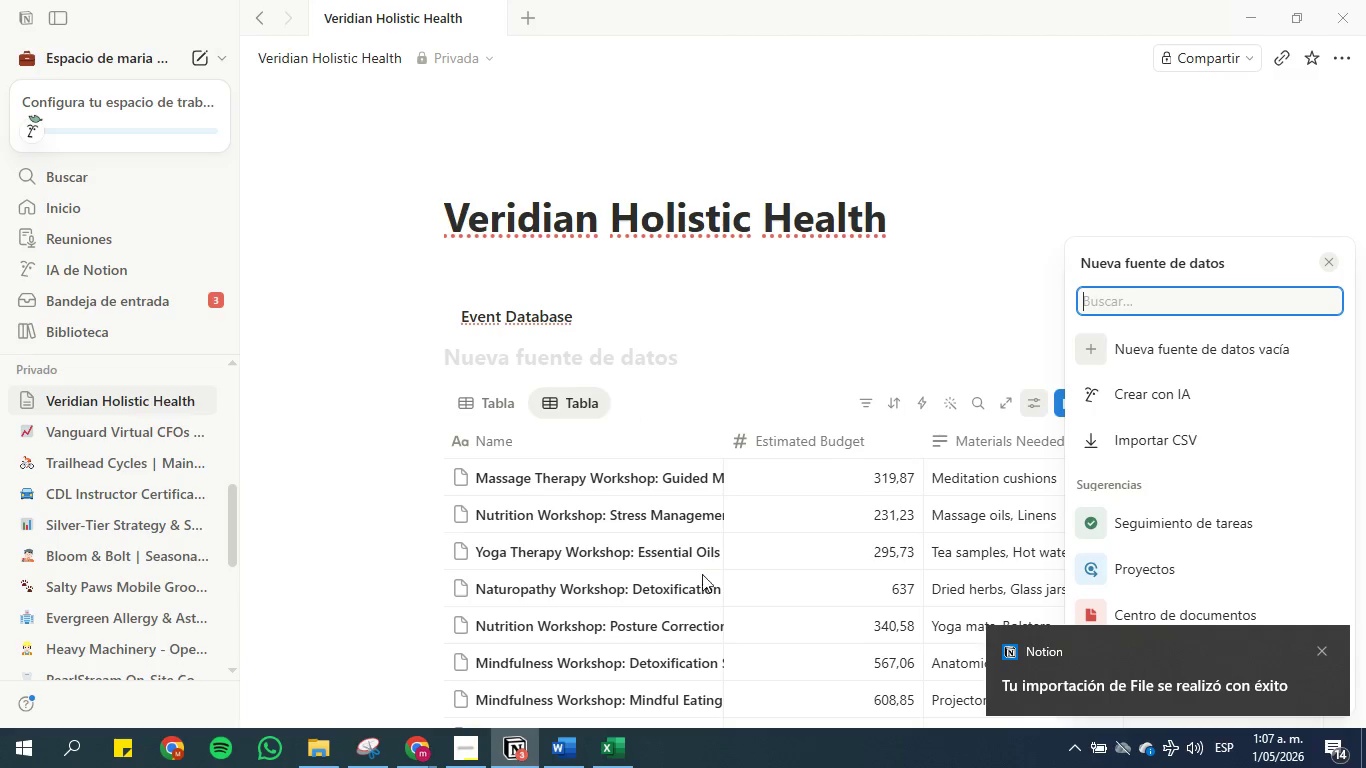 
wait(6.39)
 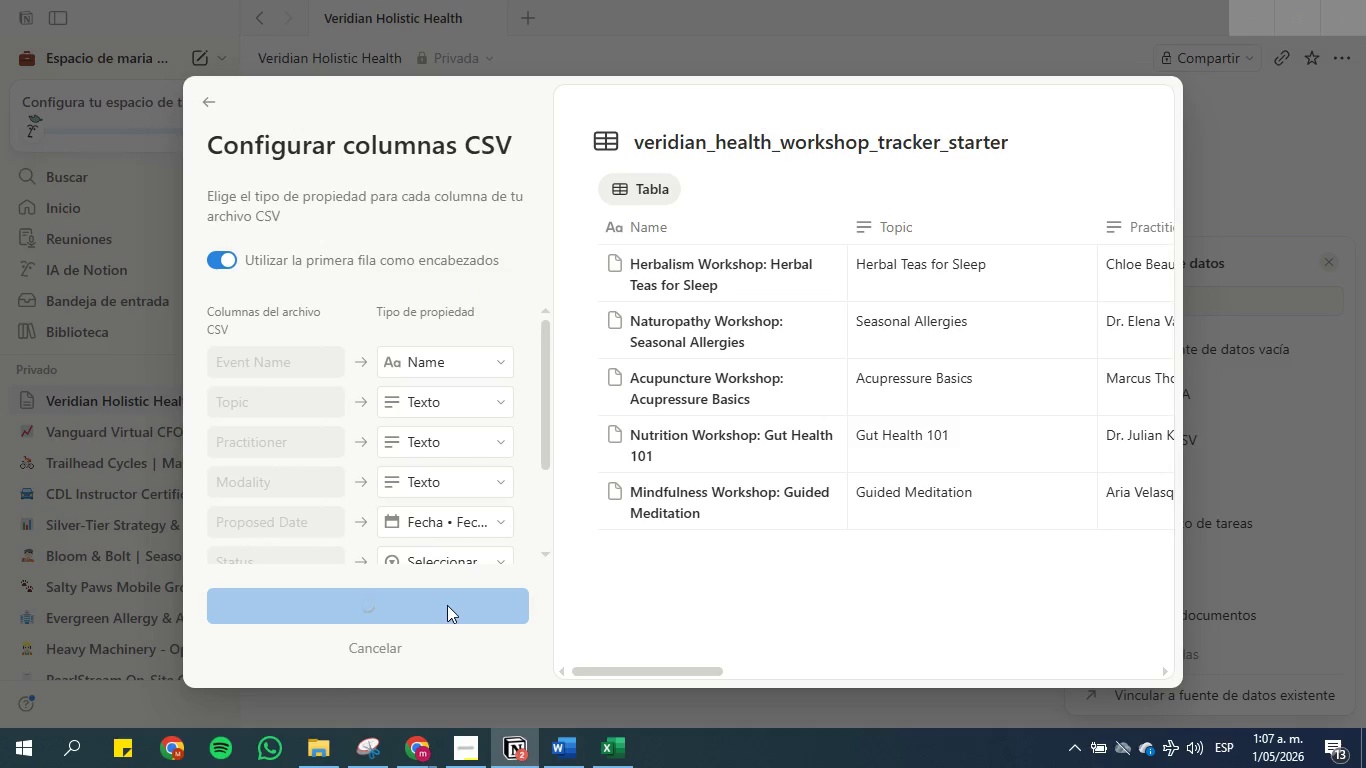 
left_click([1243, 180])
 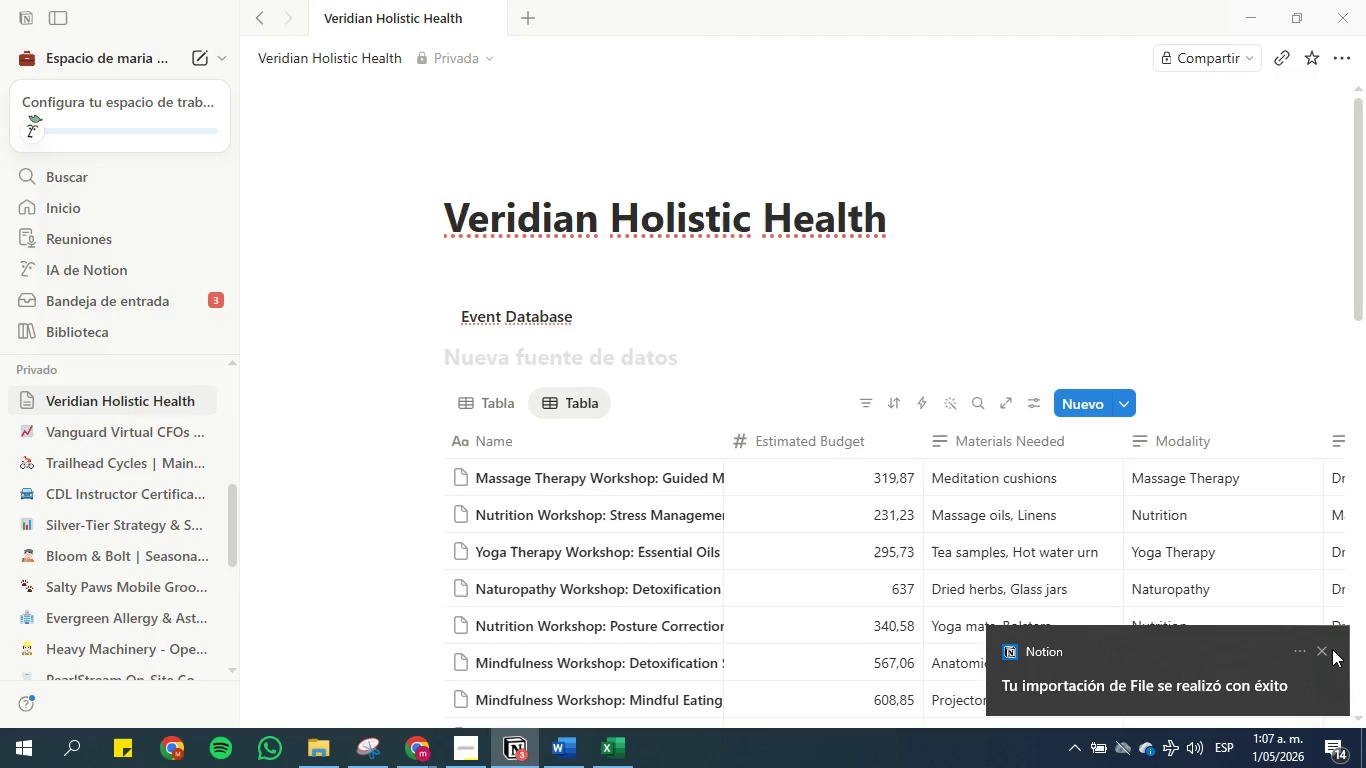 
left_click([1325, 654])
 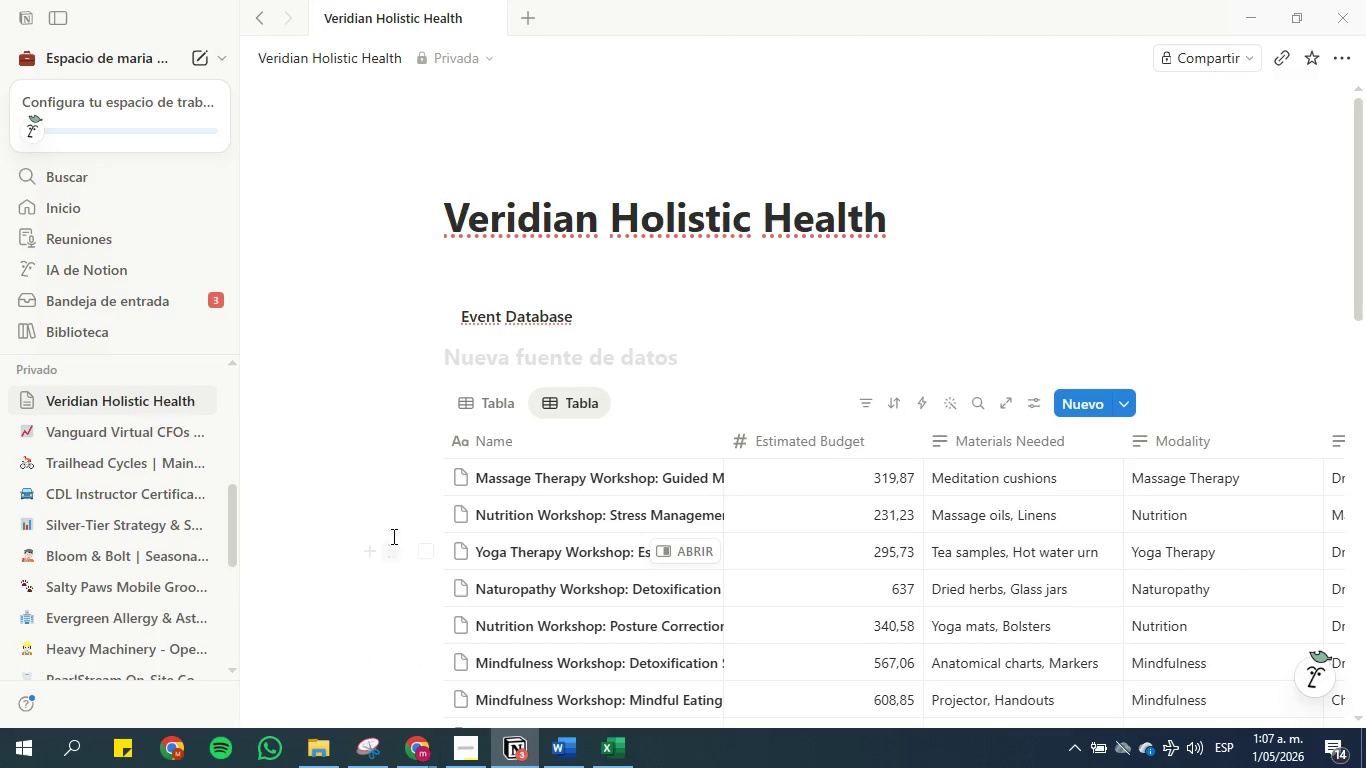 
scroll: coordinate [433, 546], scroll_direction: down, amount: 4.0
 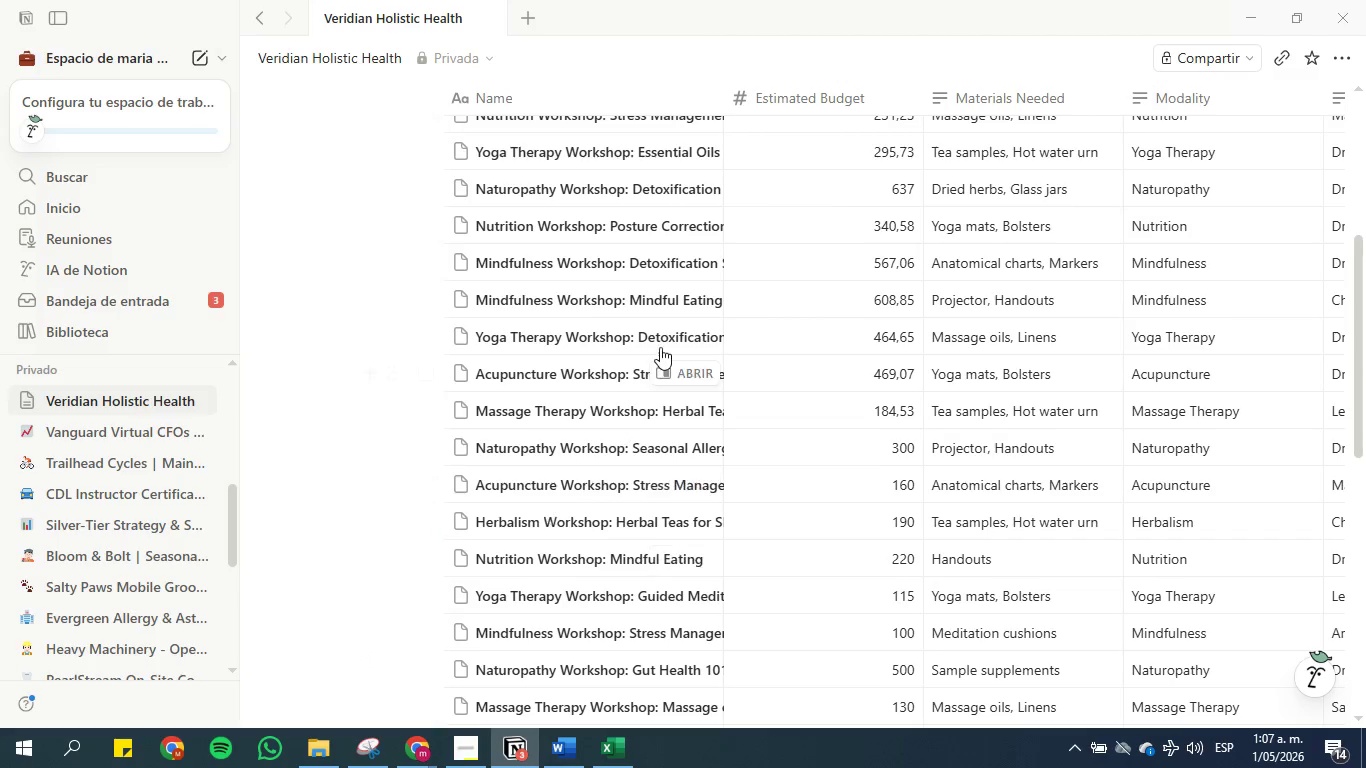 
scroll: coordinate [661, 346], scroll_direction: up, amount: 3.0
 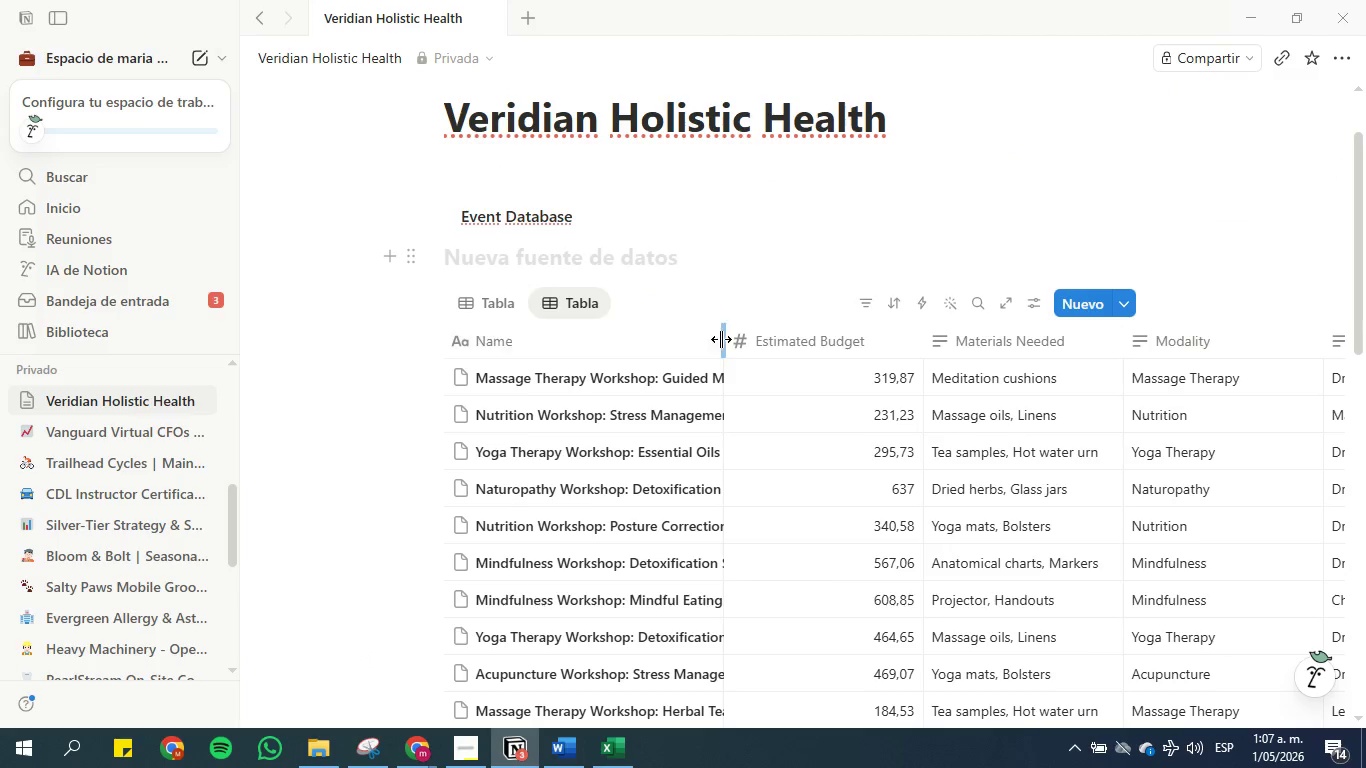 
double_click([721, 339])
 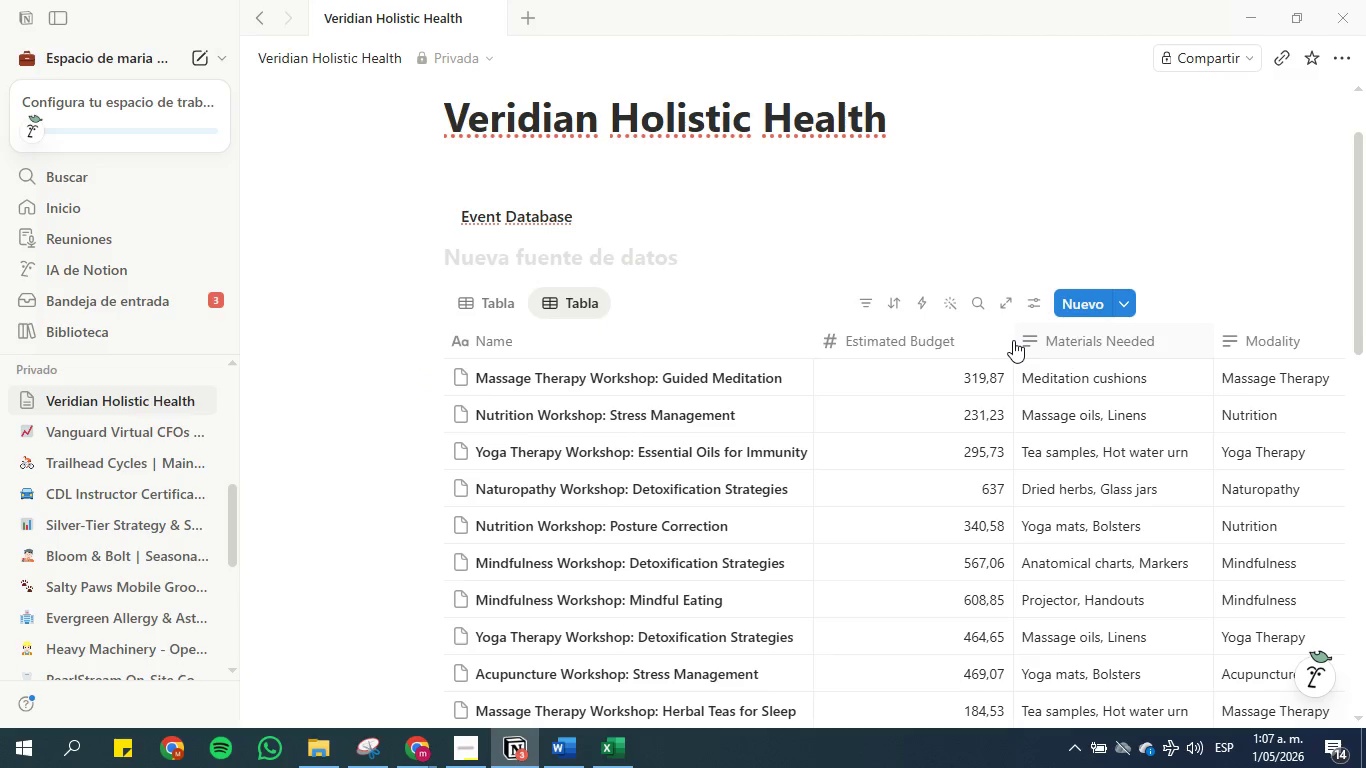 
left_click_drag(start_coordinate=[1010, 335], to_coordinate=[962, 336])
 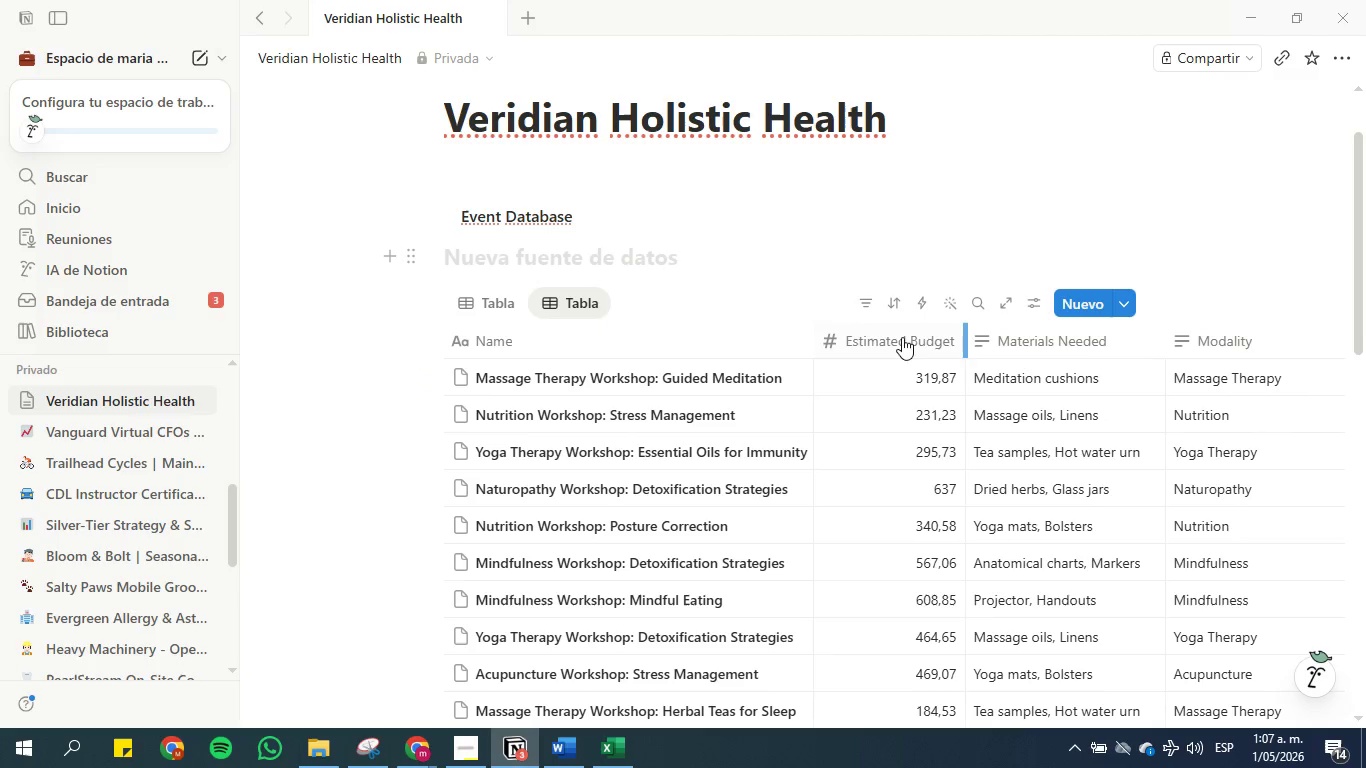 
left_click([902, 337])
 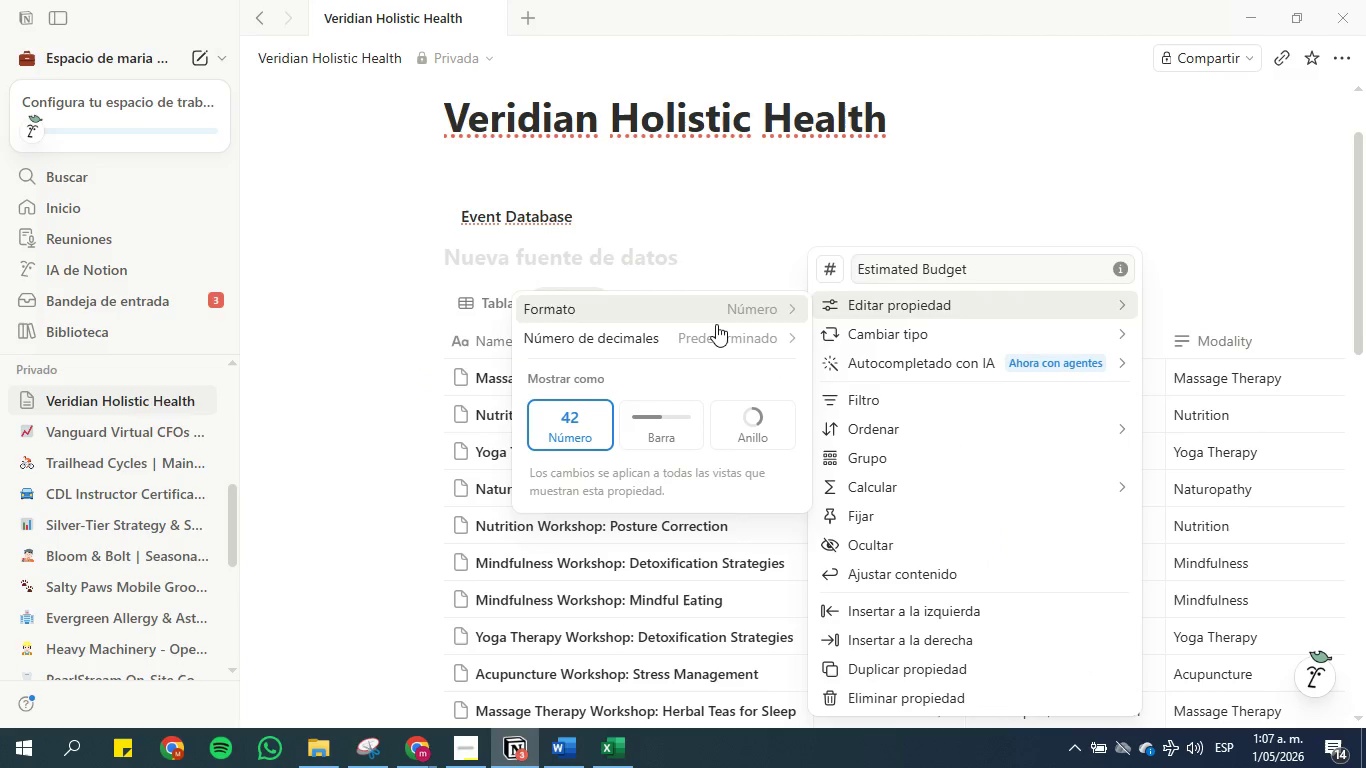 
left_click([712, 318])
 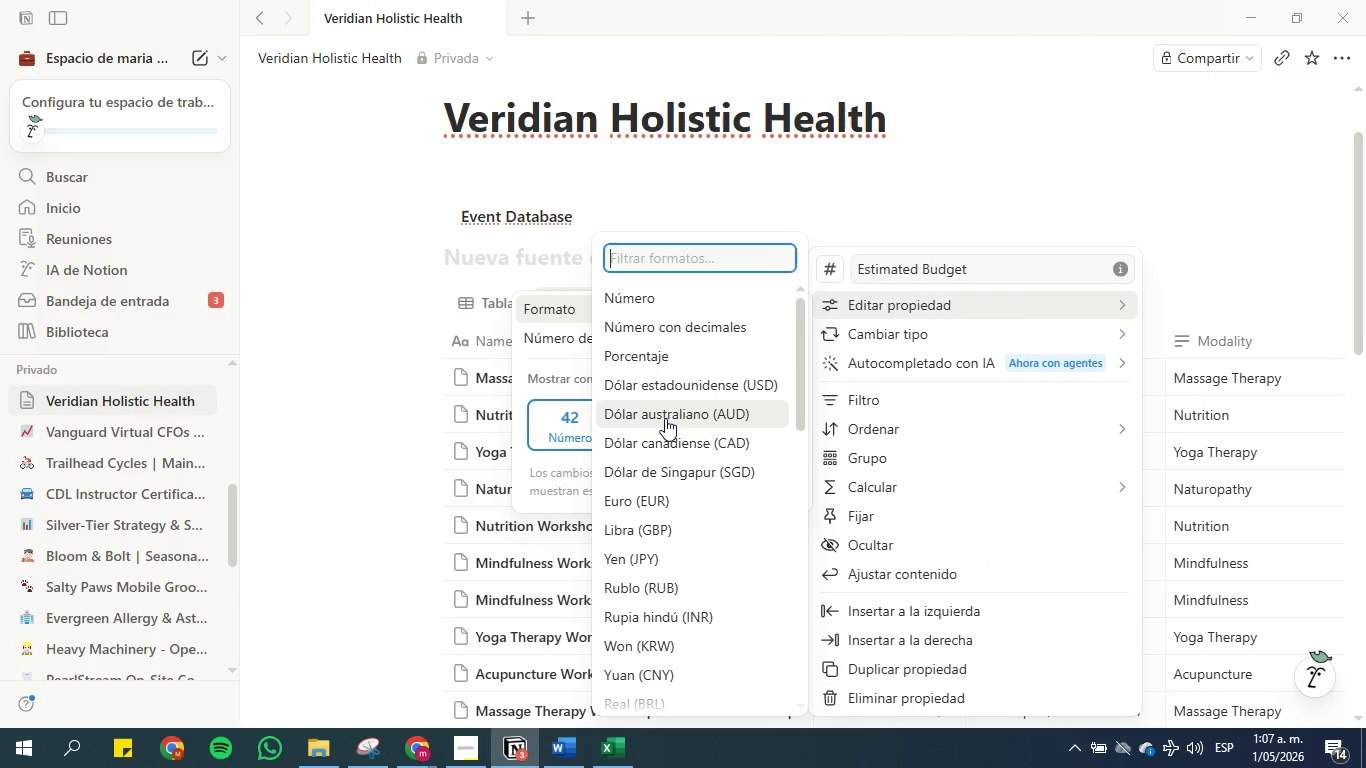 
left_click([676, 390])
 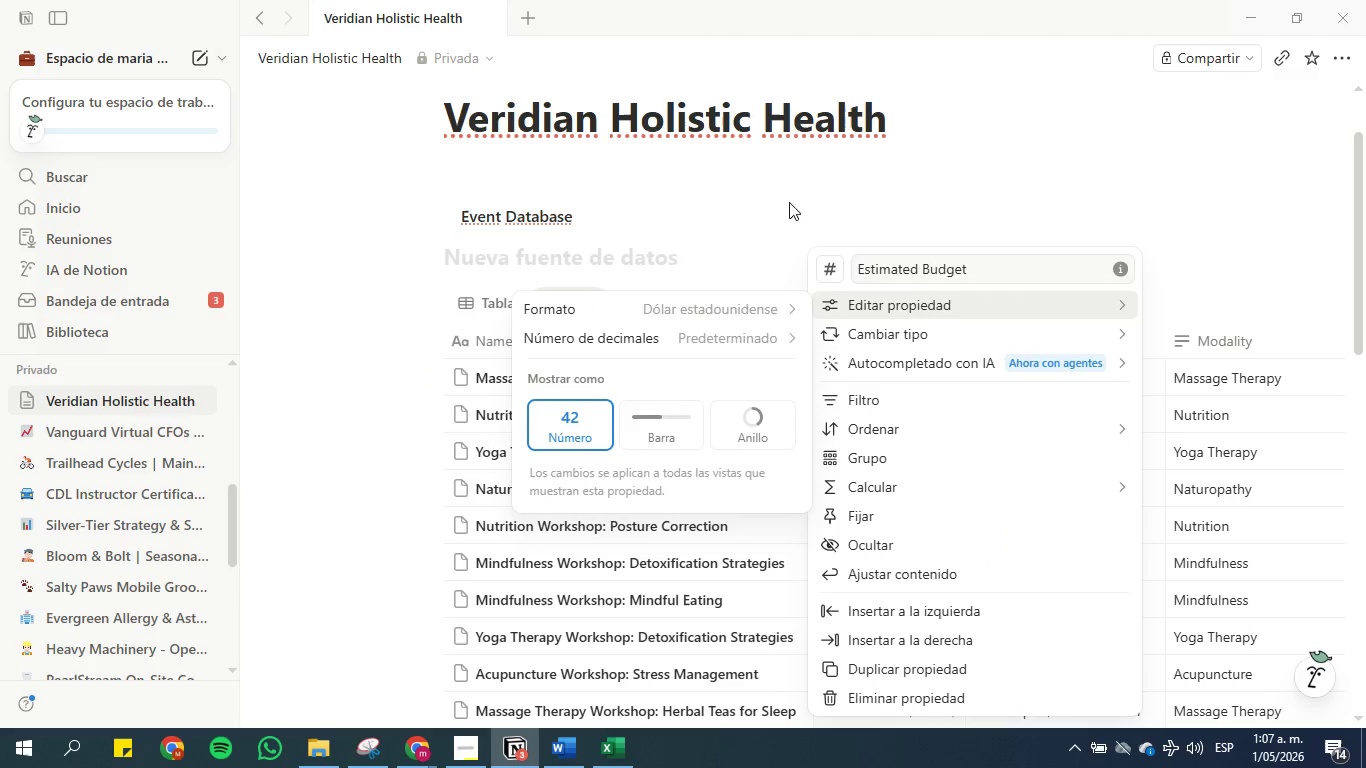 
left_click([825, 167])
 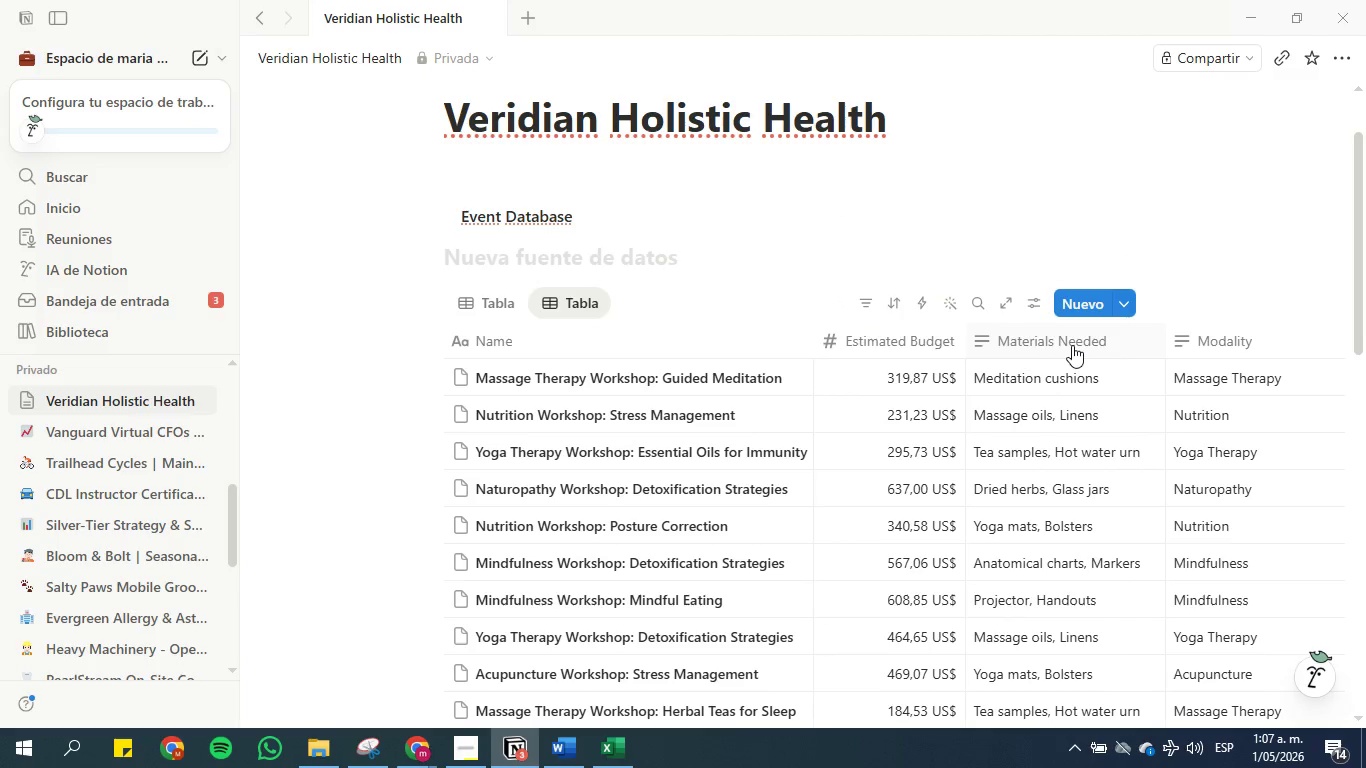 
wait(5.95)
 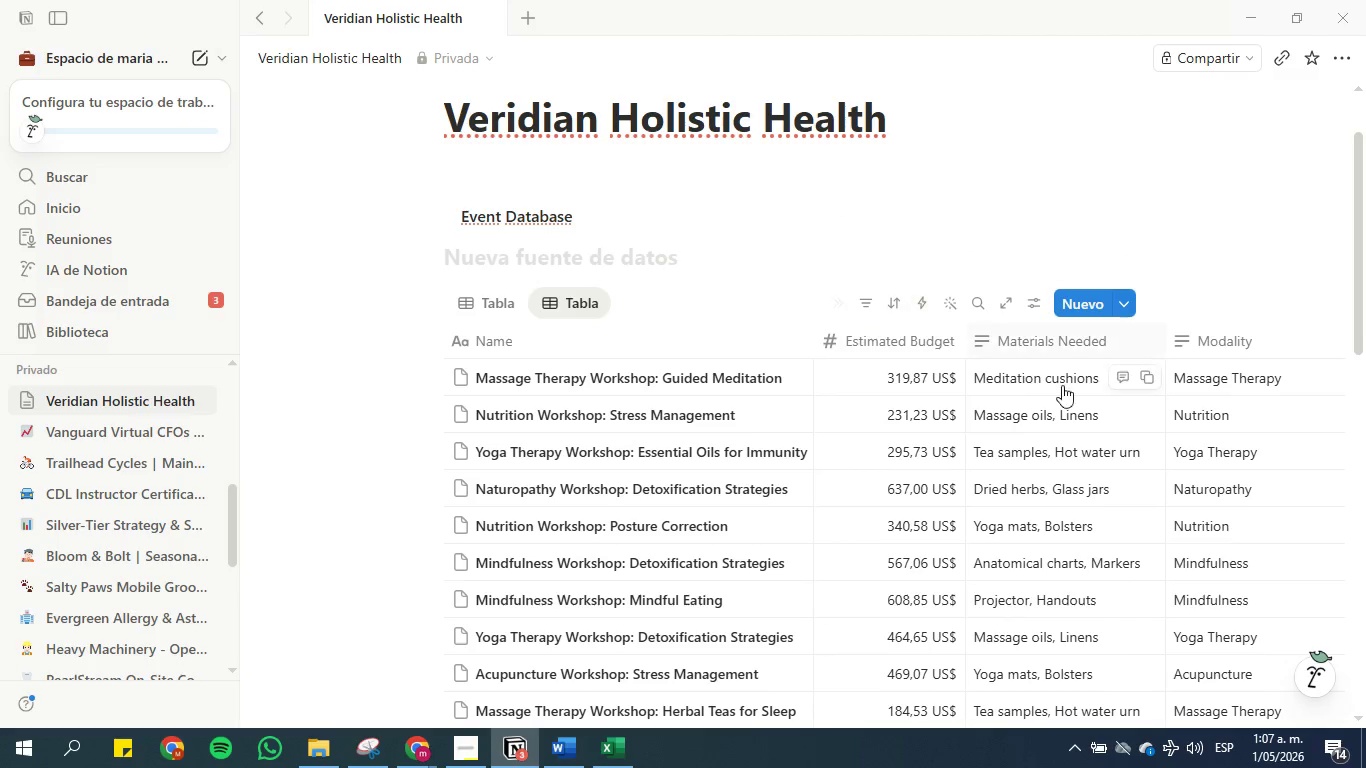 
left_click([1072, 347])
 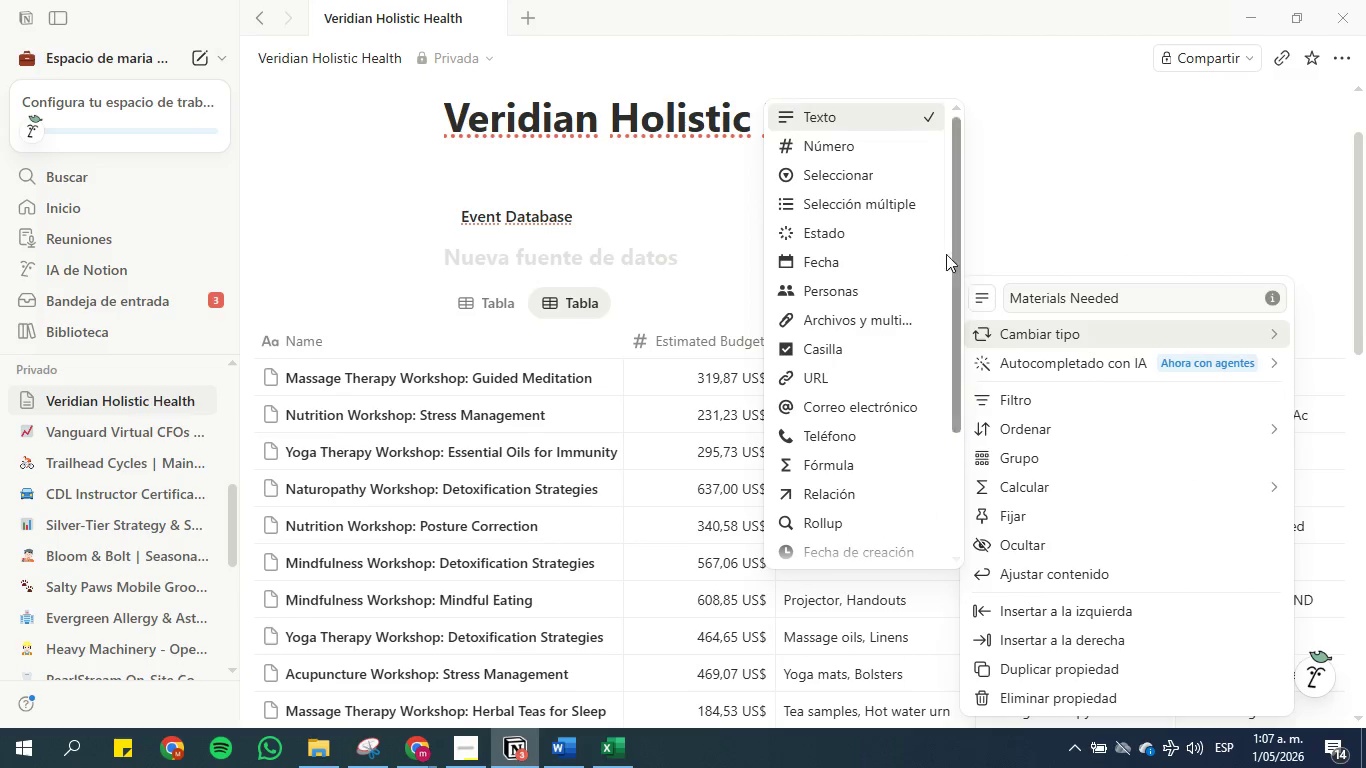 
left_click([881, 210])
 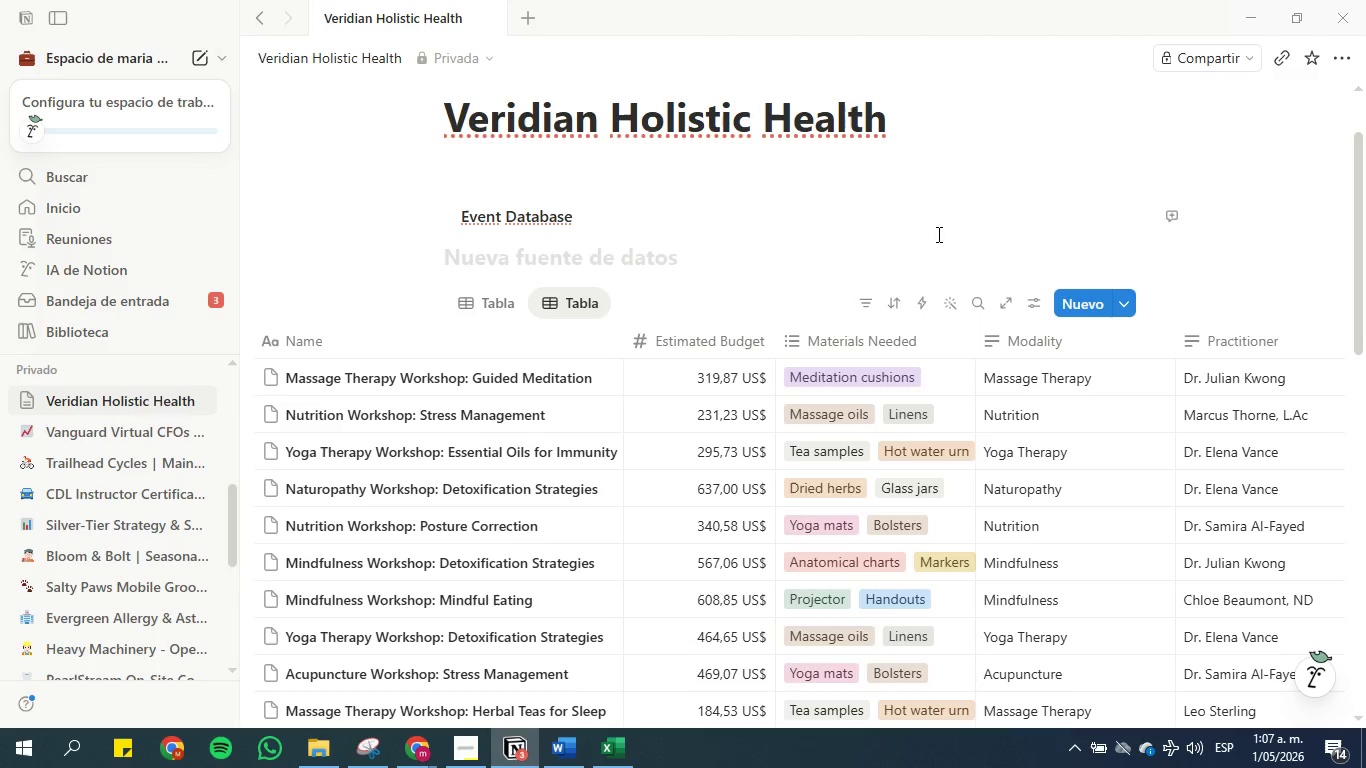 
wait(8.0)
 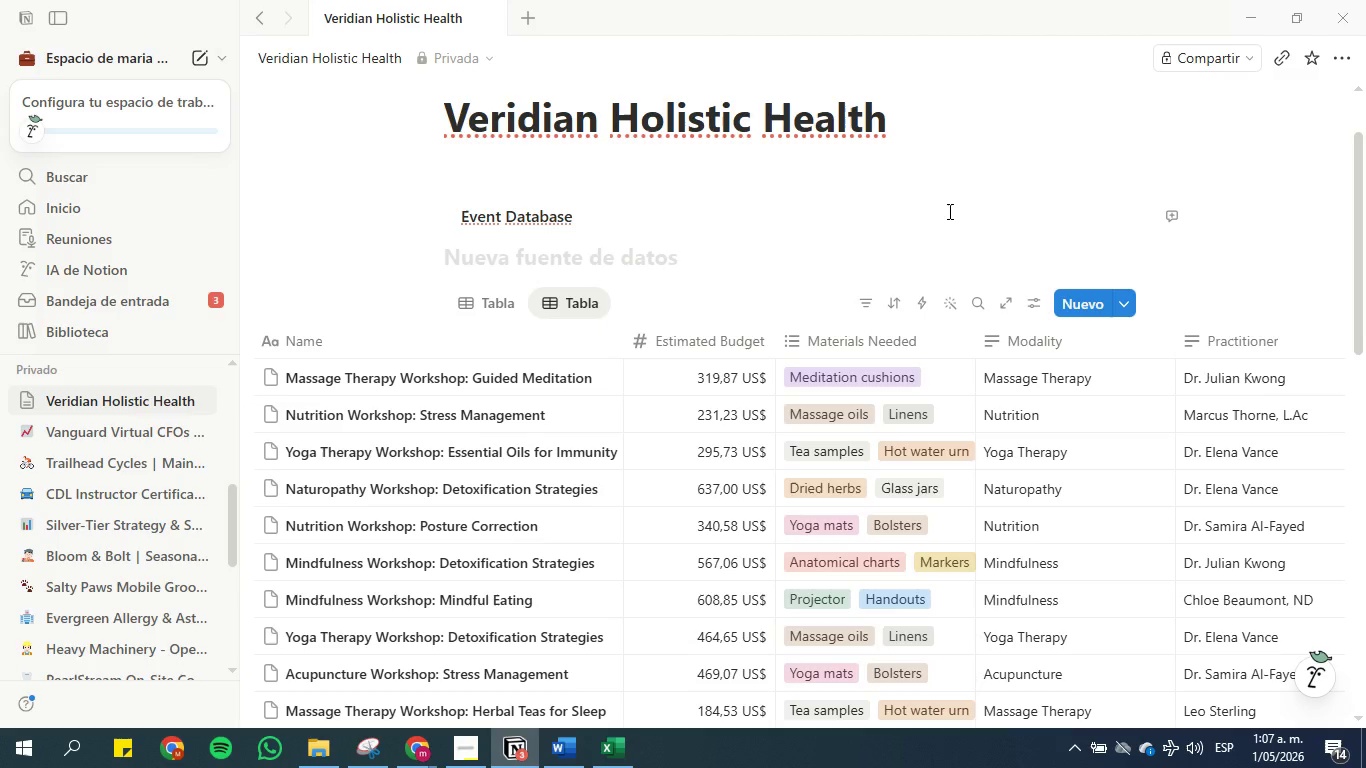 
left_click([1044, 332])
 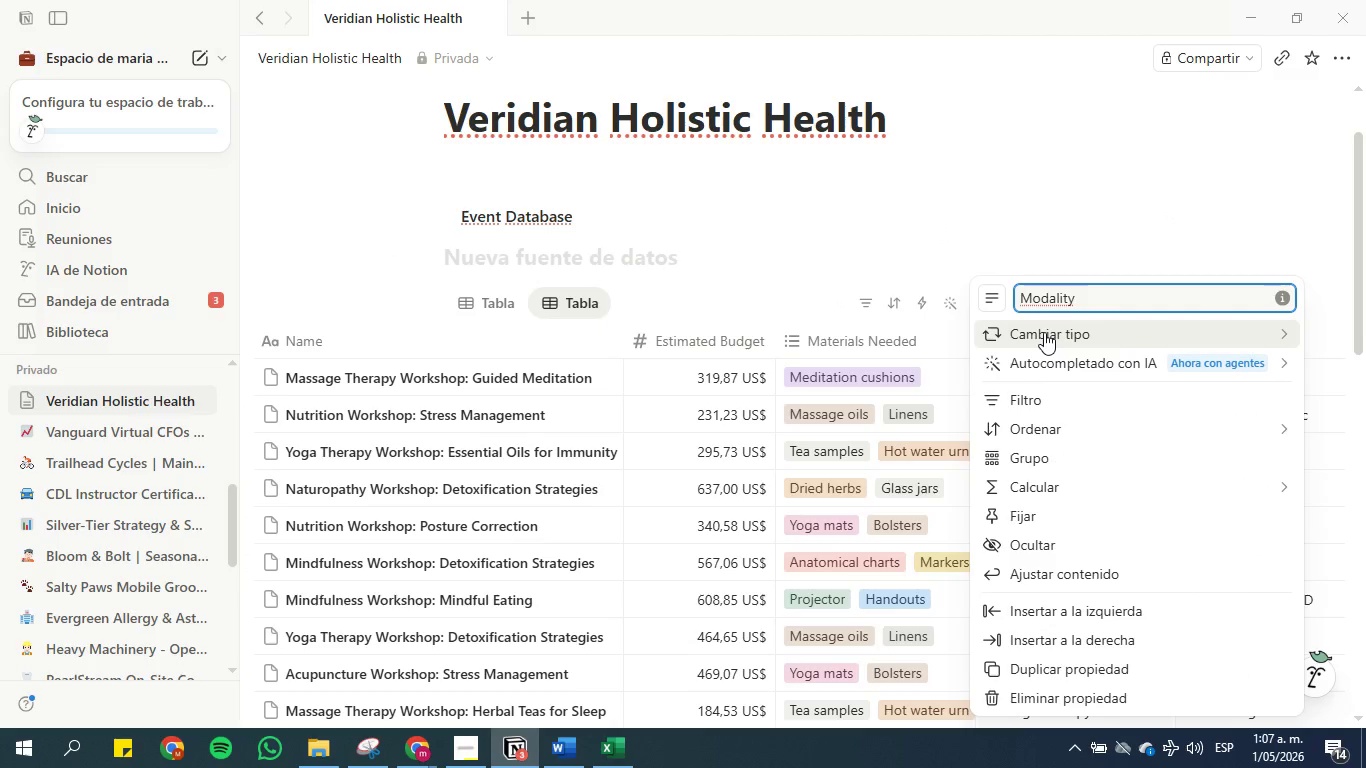 
left_click([1044, 332])
 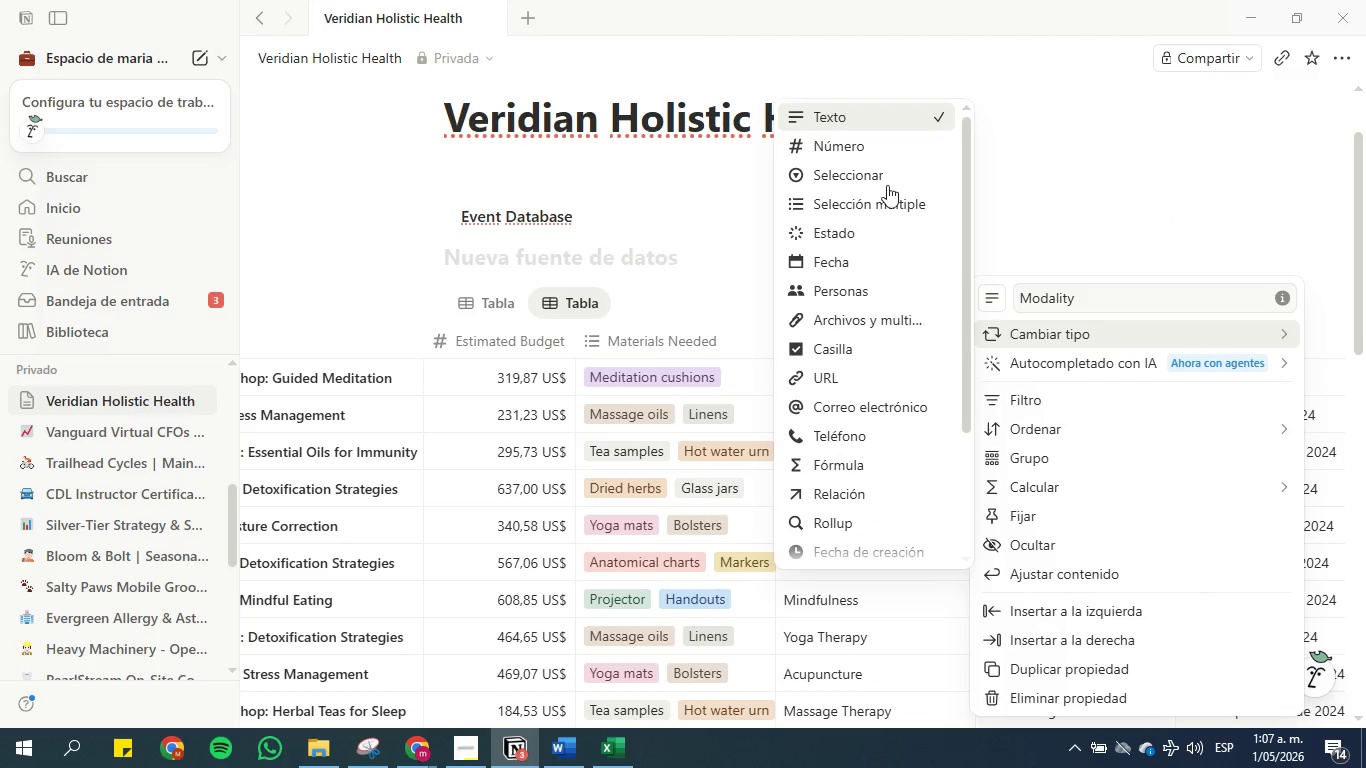 
left_click([866, 176])
 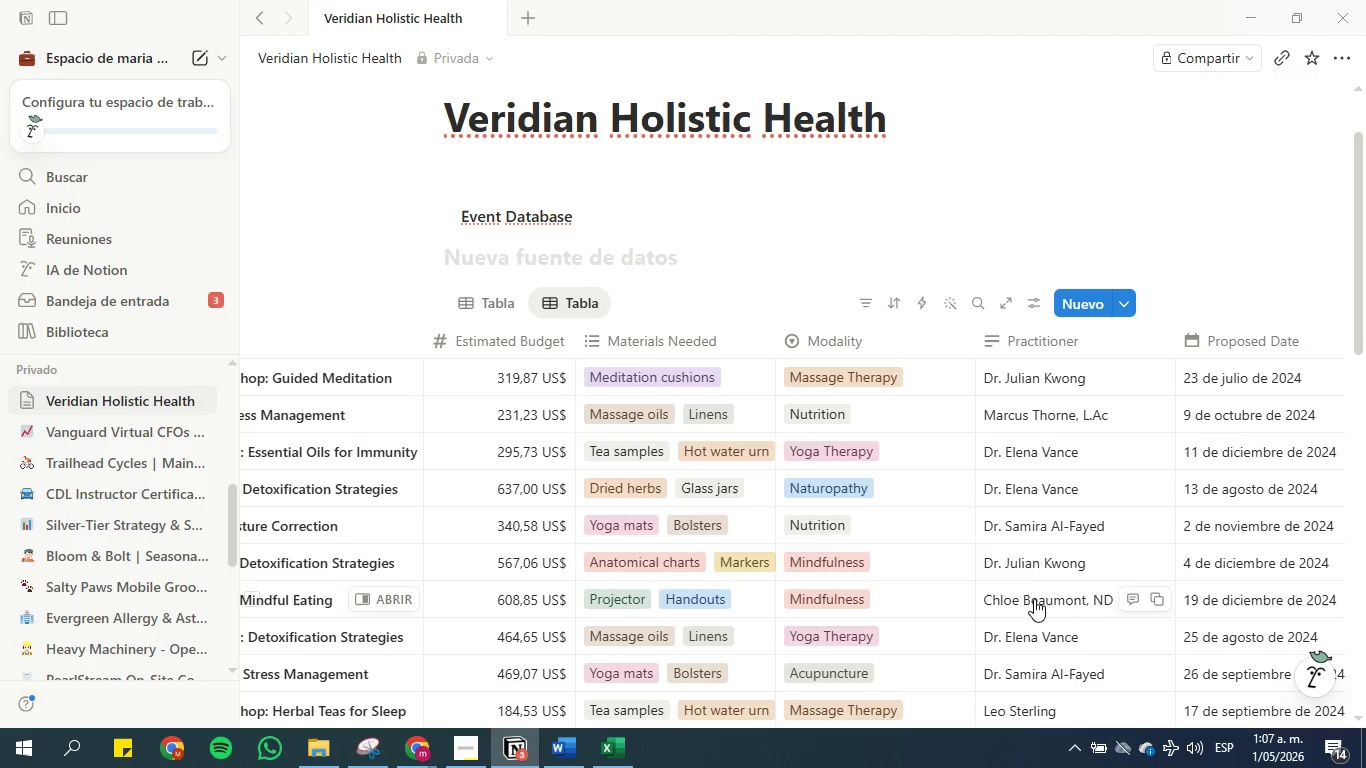 
scroll: coordinate [880, 536], scroll_direction: down, amount: 3.0
 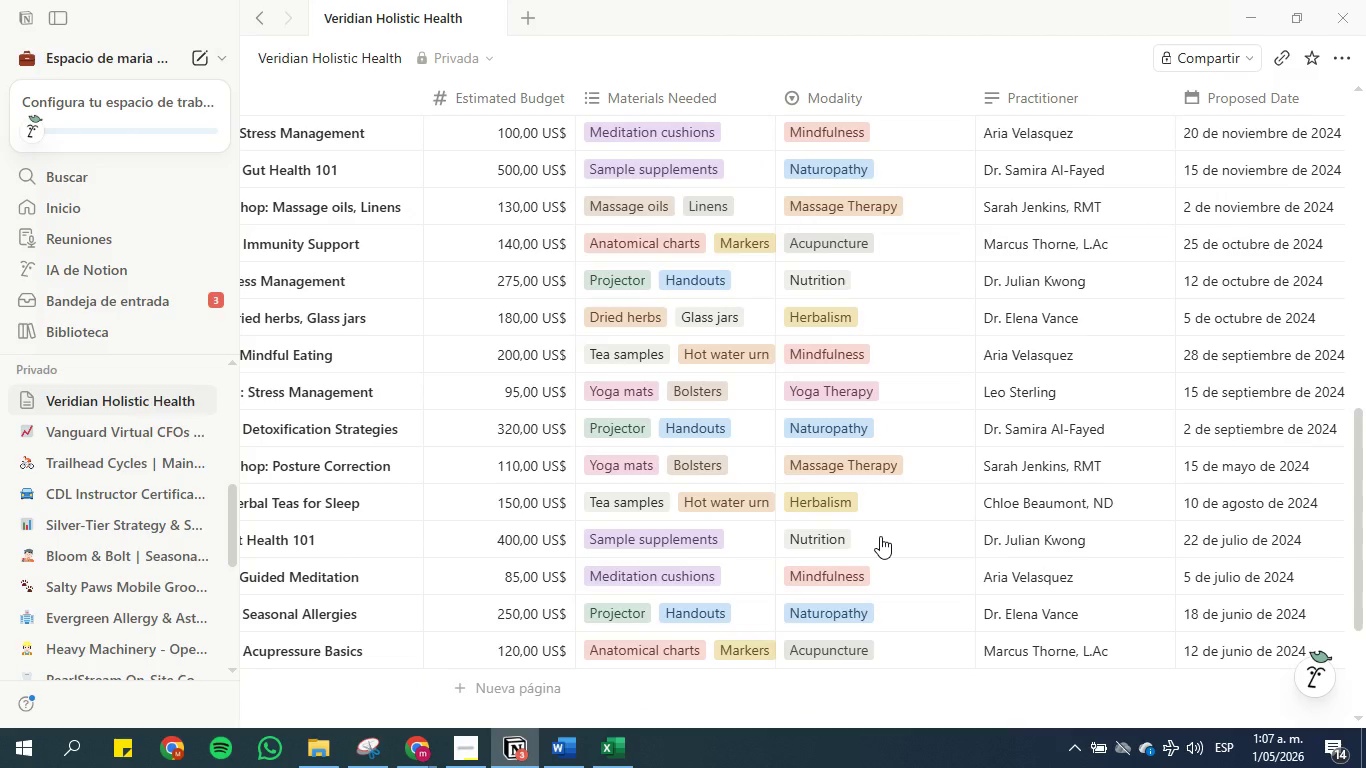 
scroll: coordinate [1040, 485], scroll_direction: up, amount: 6.0
 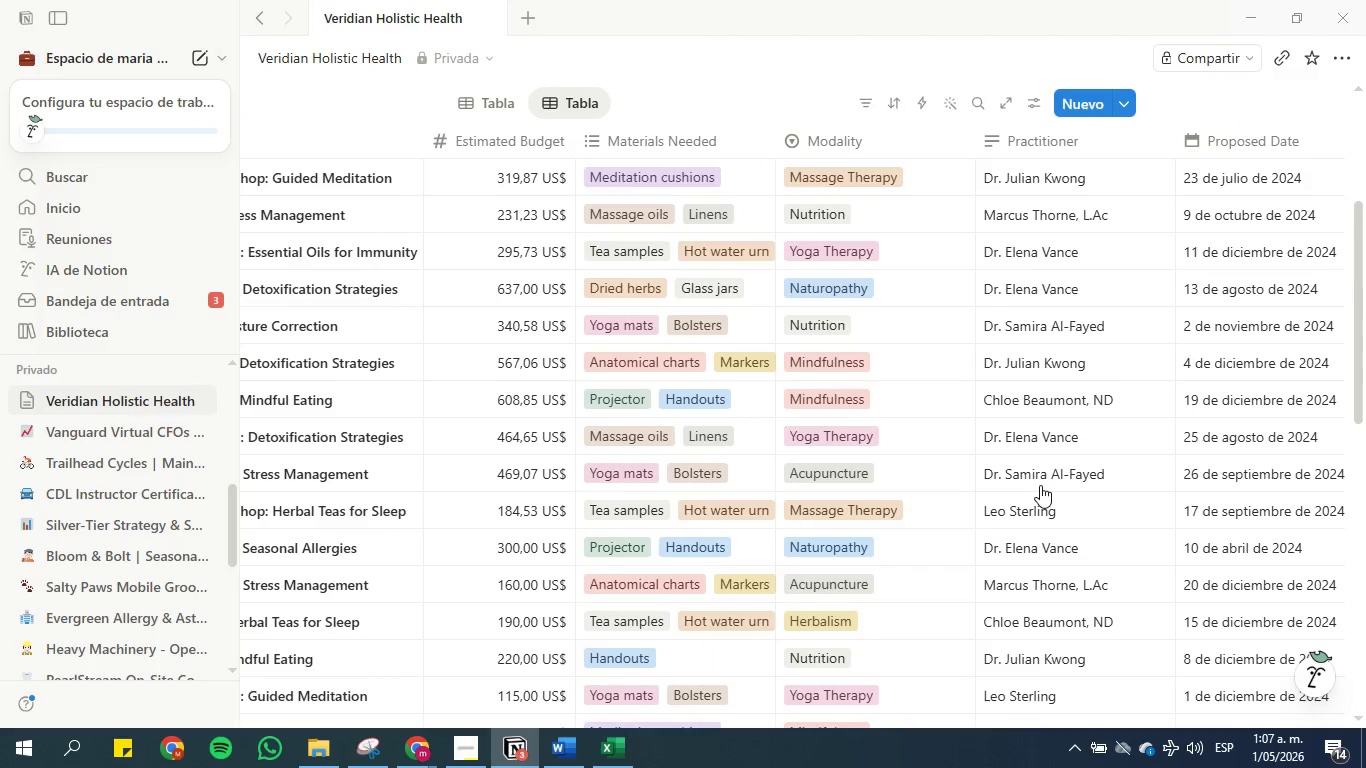 
wait(5.39)
 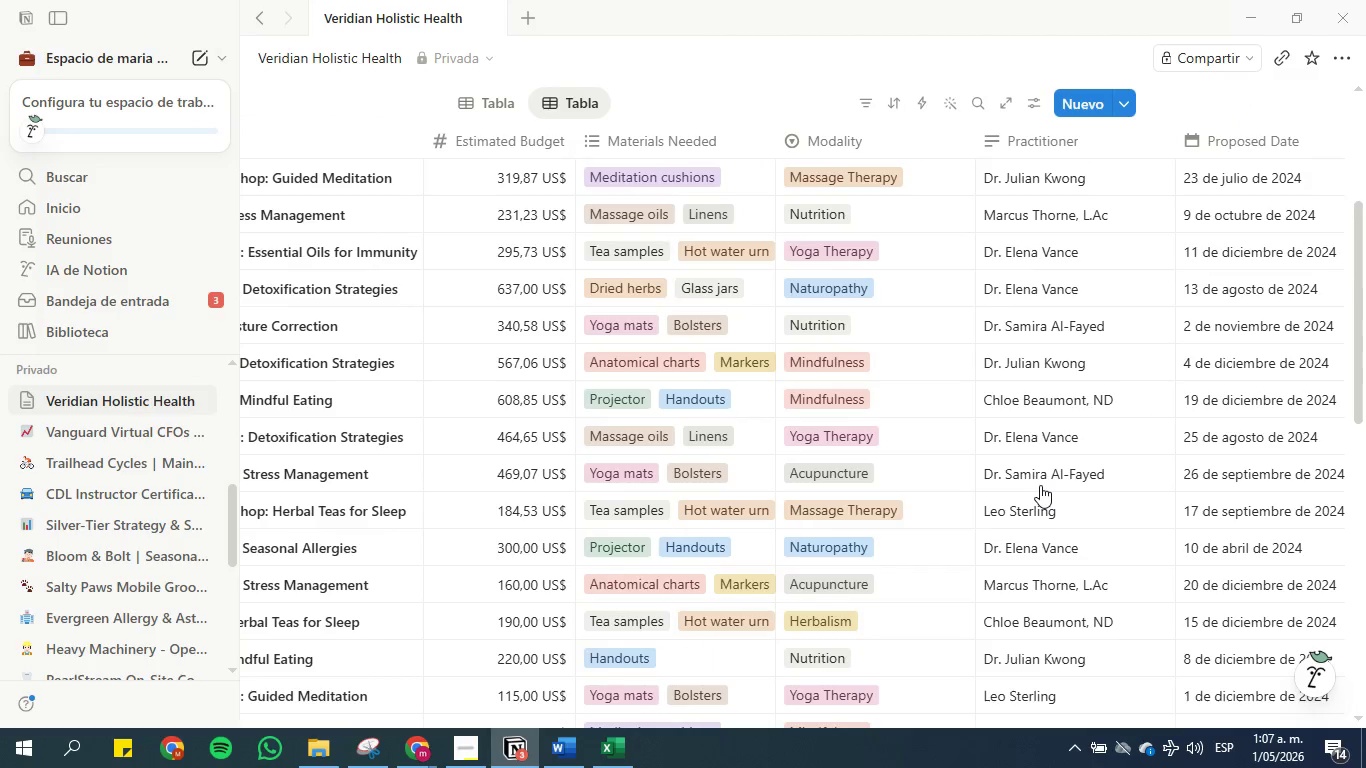 
scroll: coordinate [1040, 485], scroll_direction: up, amount: 2.0
 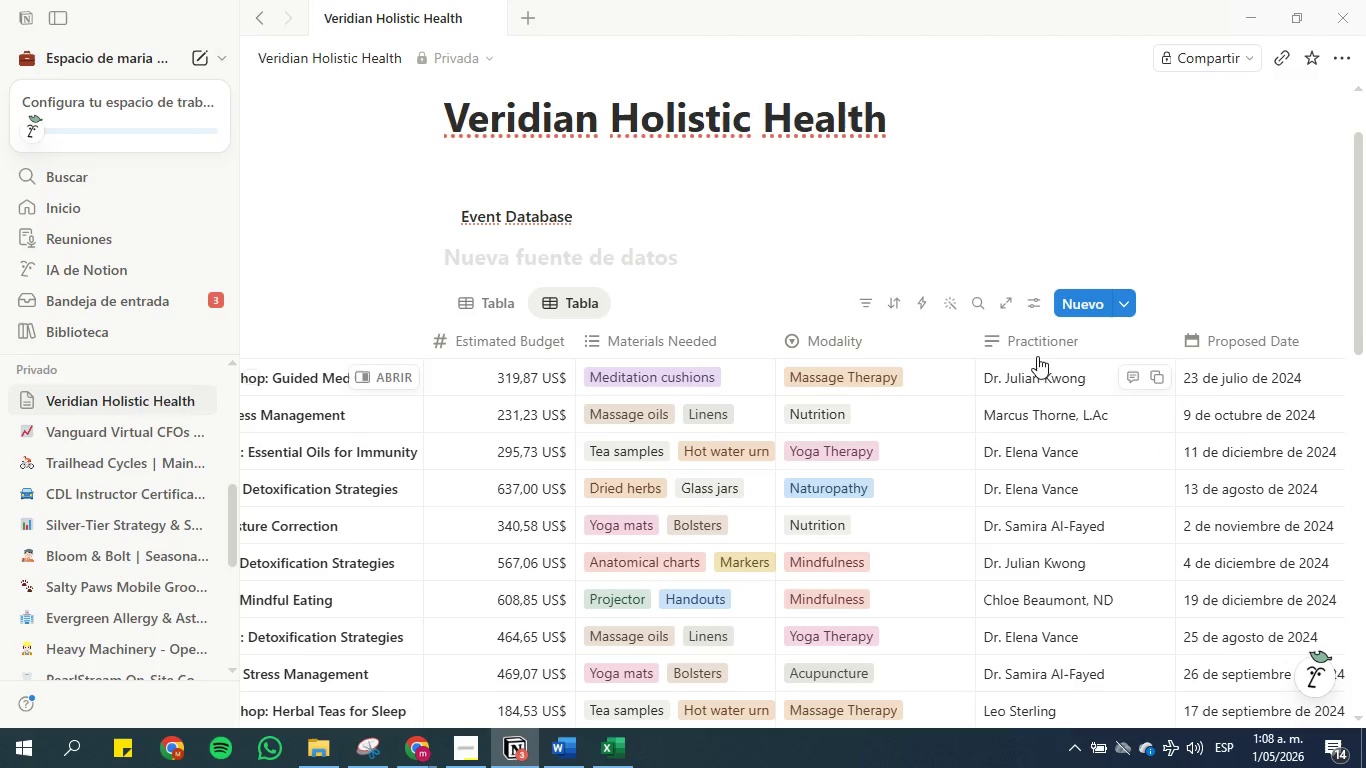 
left_click([1037, 341])
 